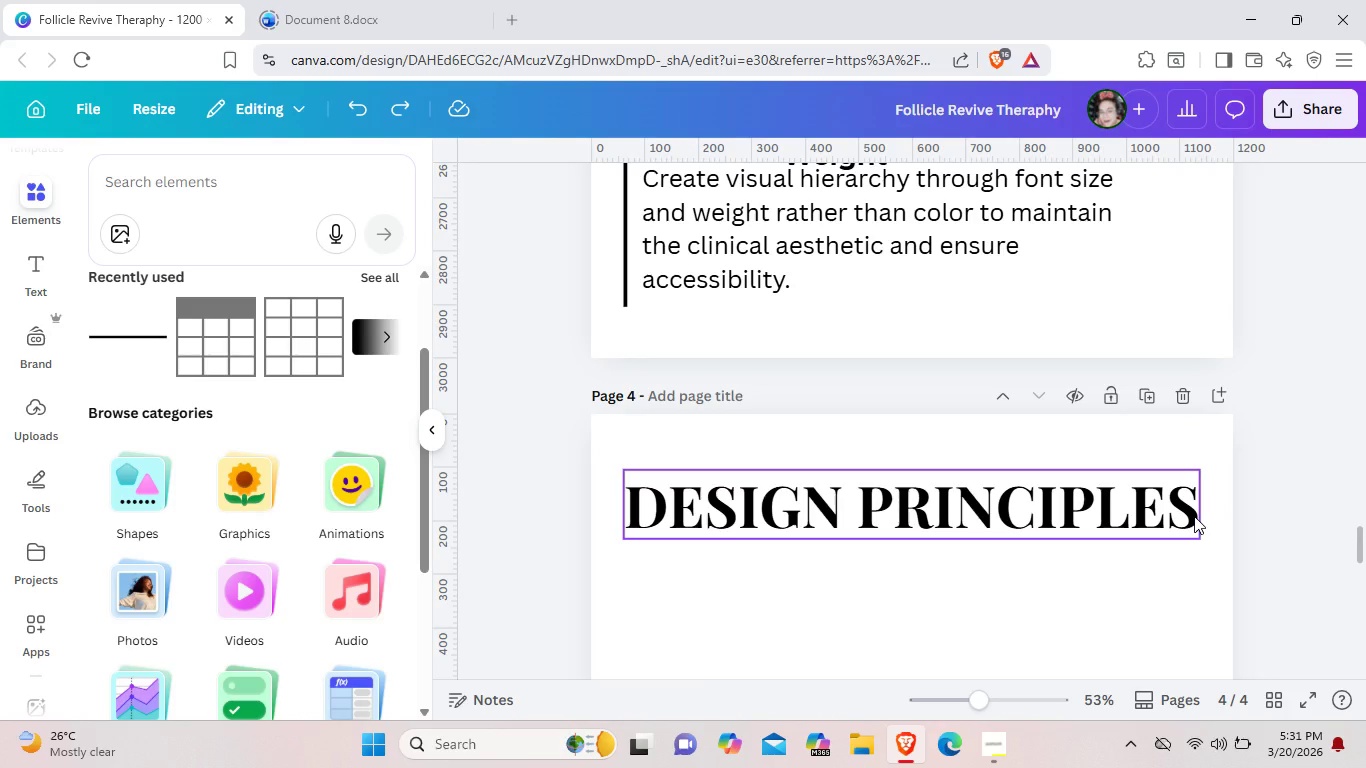 
wait(10.06)
 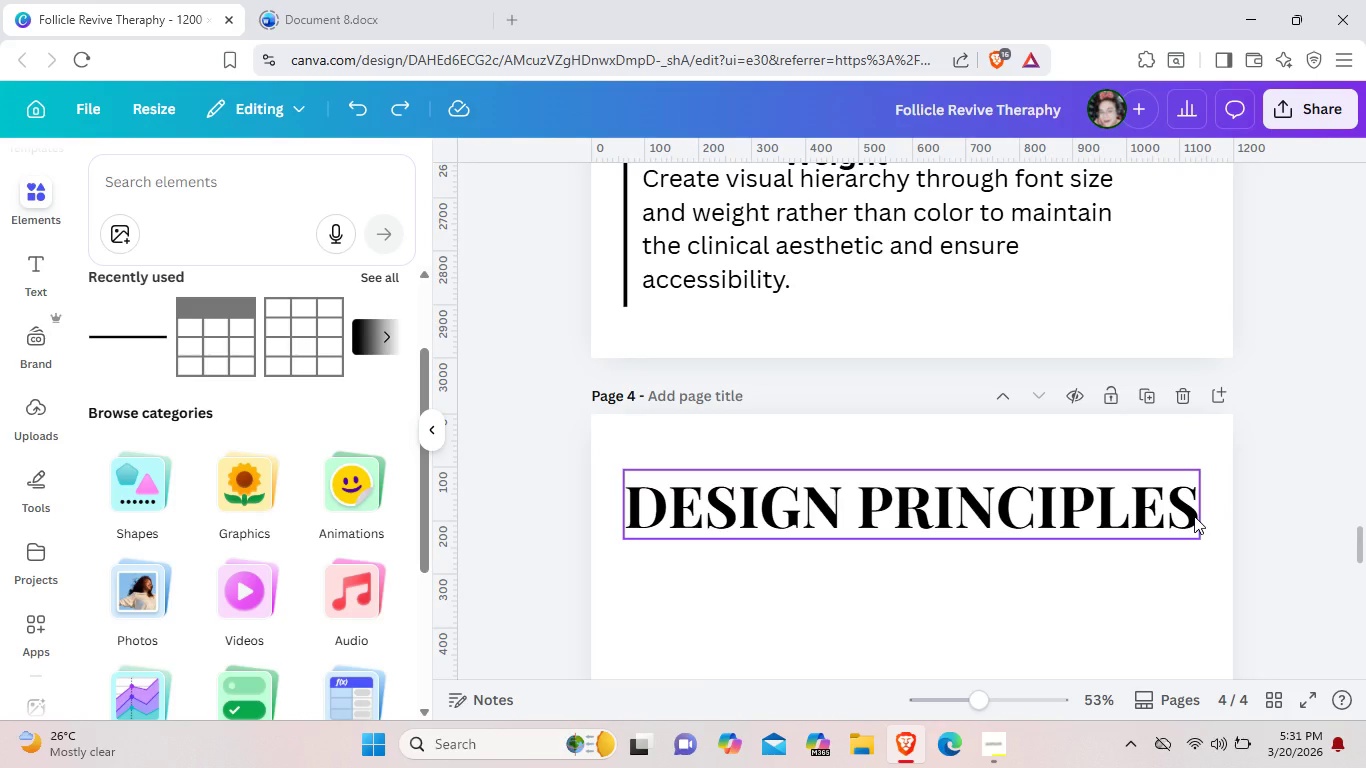 
double_click([1196, 504])
 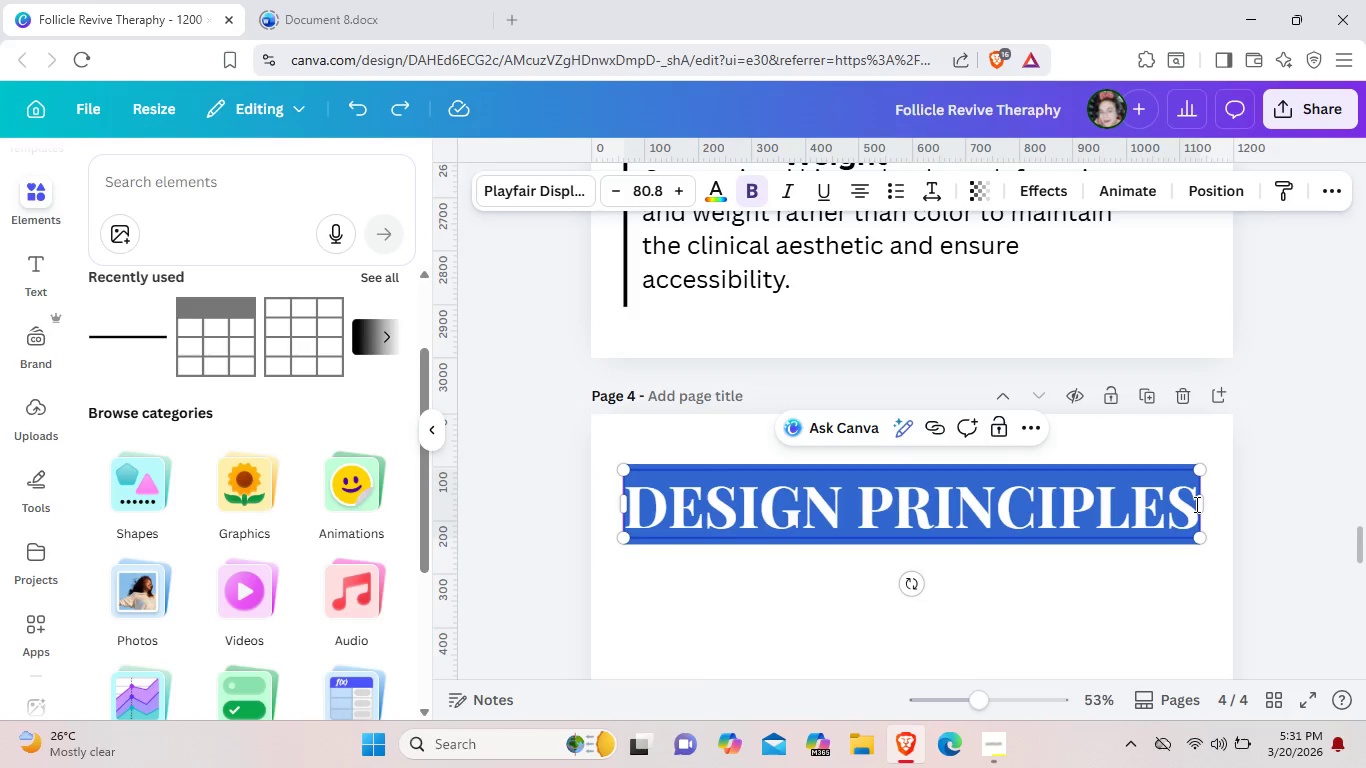 
key(Backspace)
type(Applicatio)
key(Backspace)
key(Backspace)
key(Backspace)
key(Backspace)
key(Backspace)
key(Backspace)
key(Backspace)
key(Backspace)
key(Backspace)
key(Backspace)
type(APPLICATION GUIDELINES)
 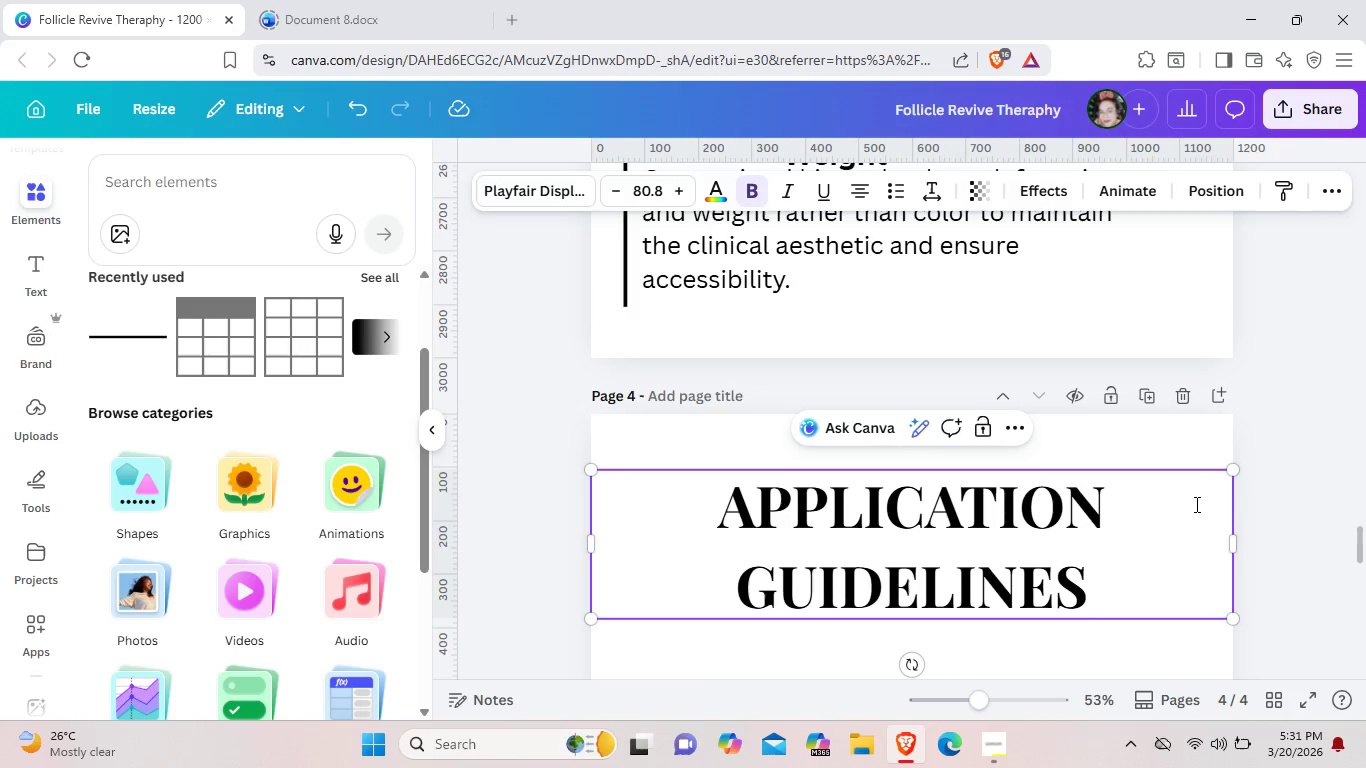 
left_click([1195, 504])
 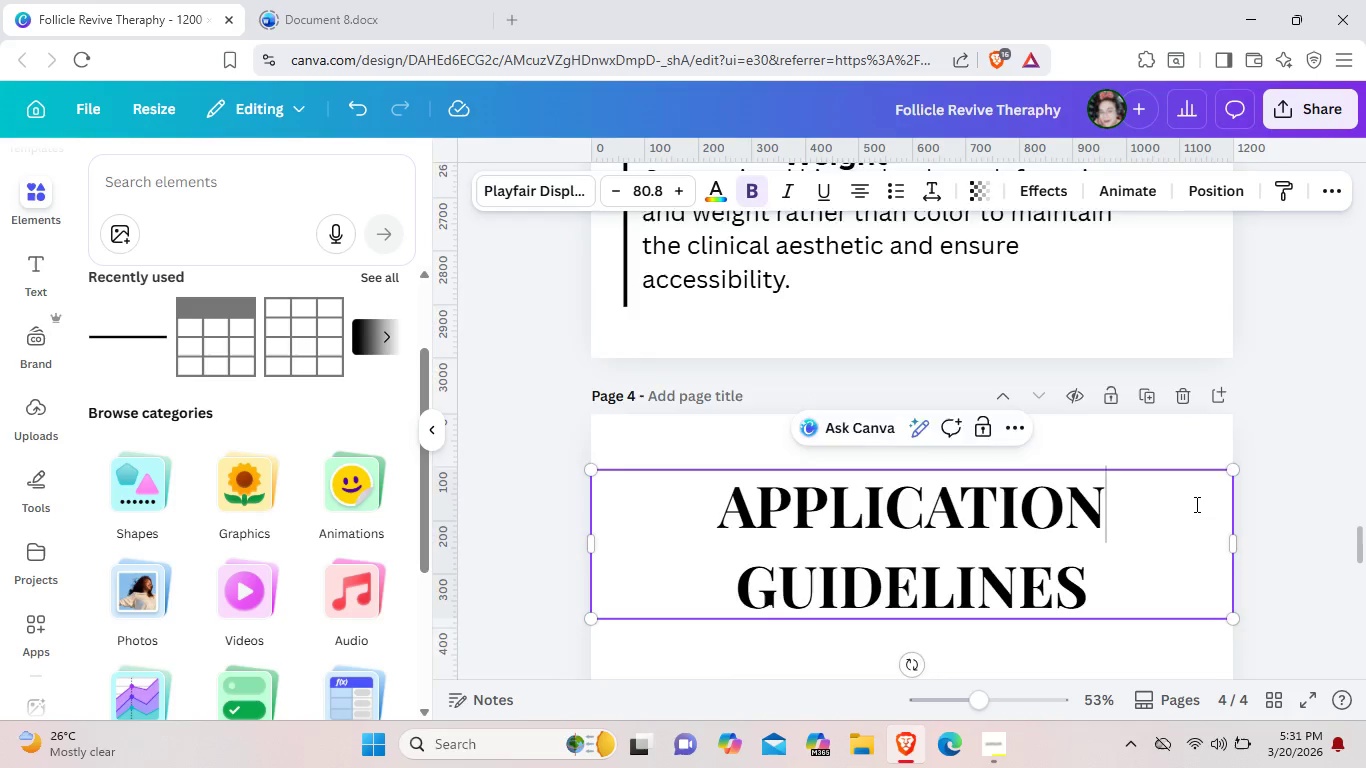 
scroll: coordinate [1195, 504], scroll_direction: down, amount: 2.0
 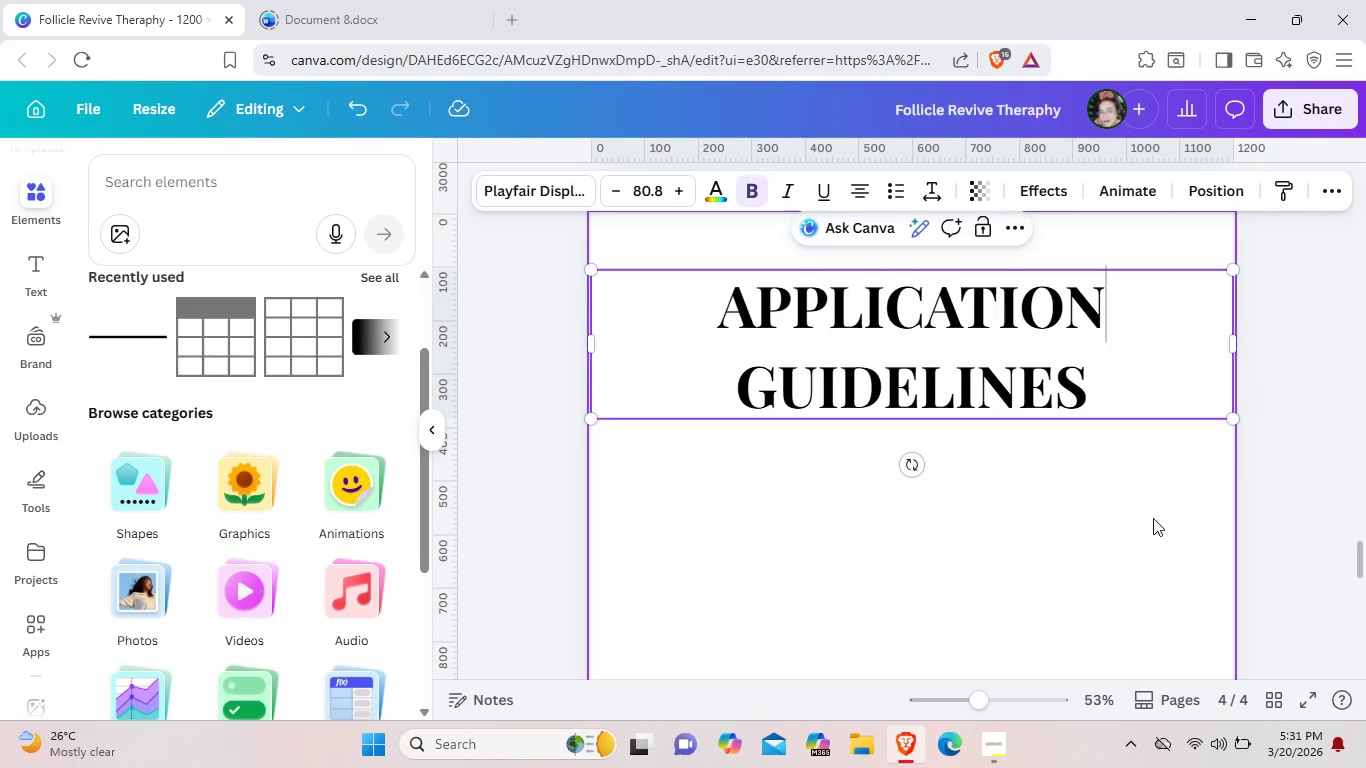 
left_click([1153, 518])
 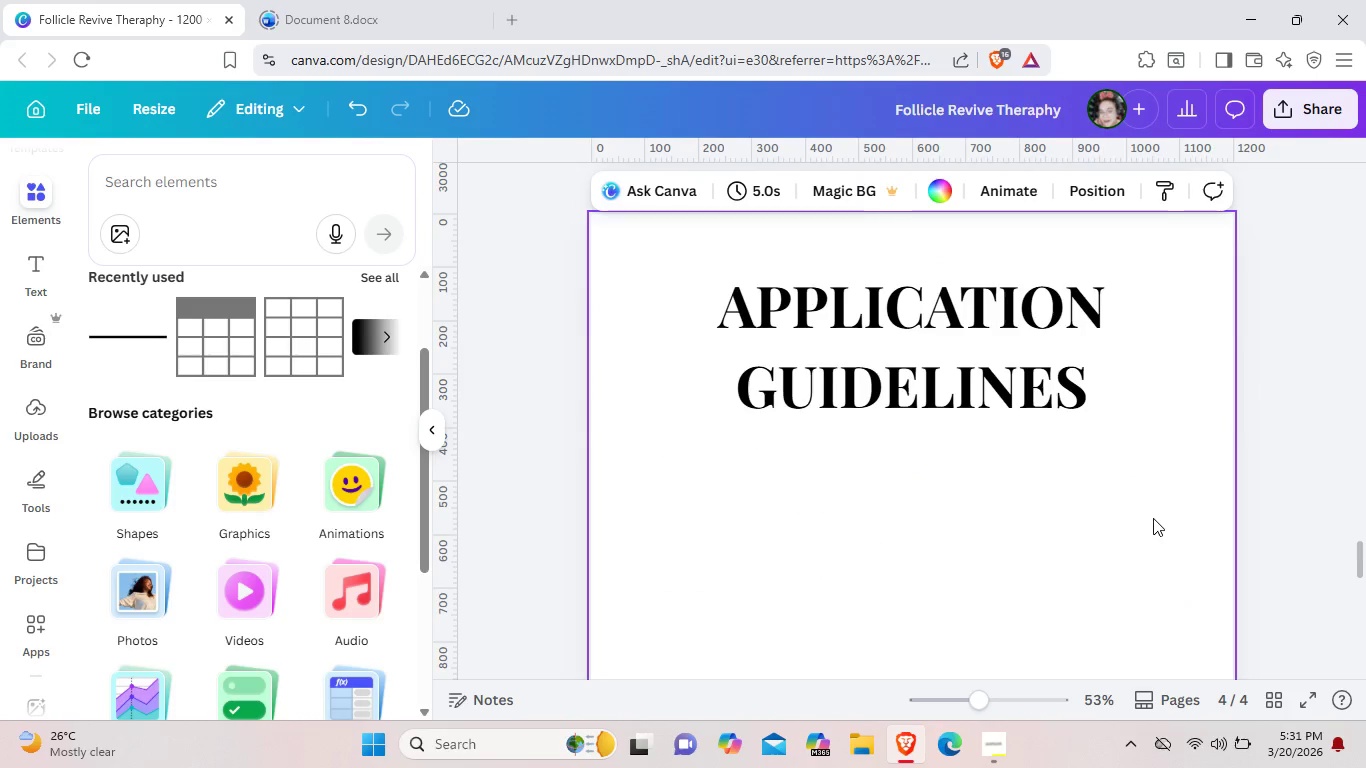 
scroll: coordinate [1153, 518], scroll_direction: up, amount: 4.0
 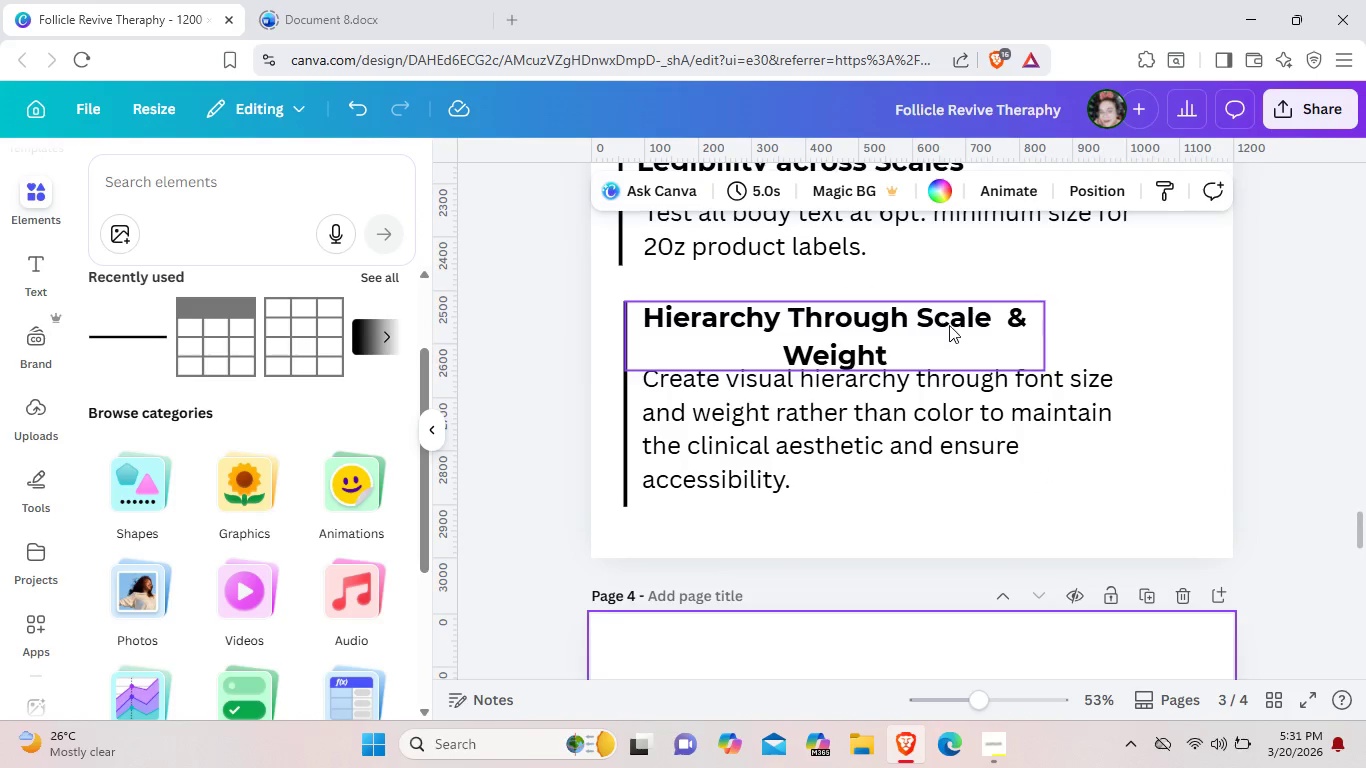 
left_click([949, 325])
 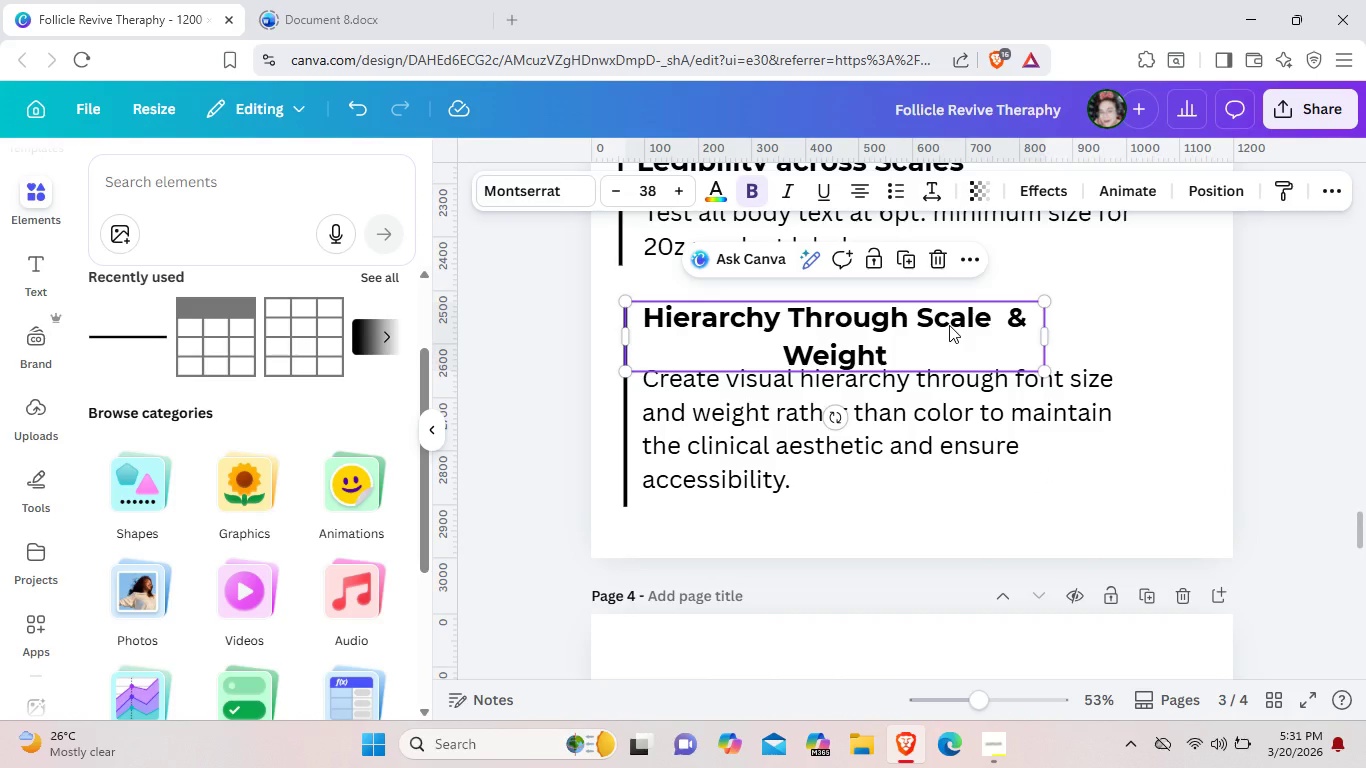 
key(Control+C)
 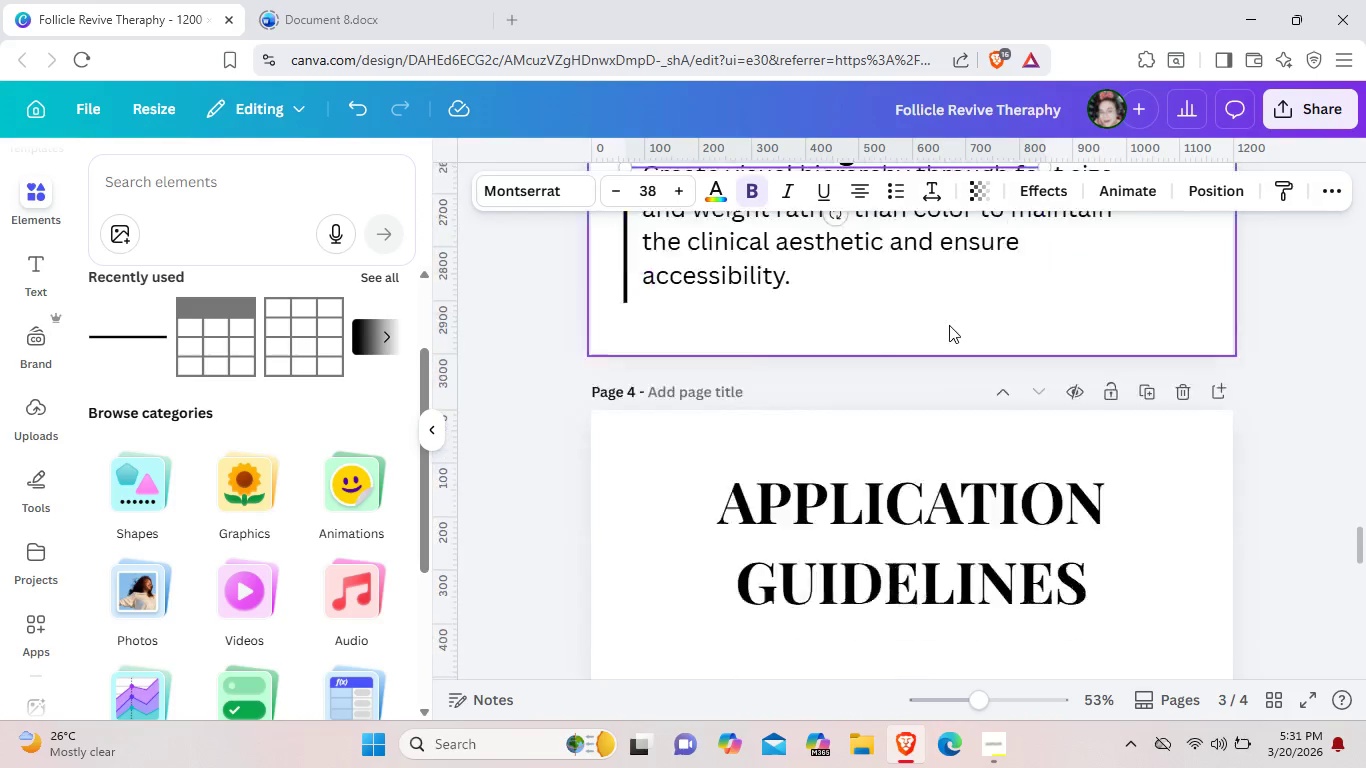 
scroll: coordinate [949, 325], scroll_direction: down, amount: 3.0
 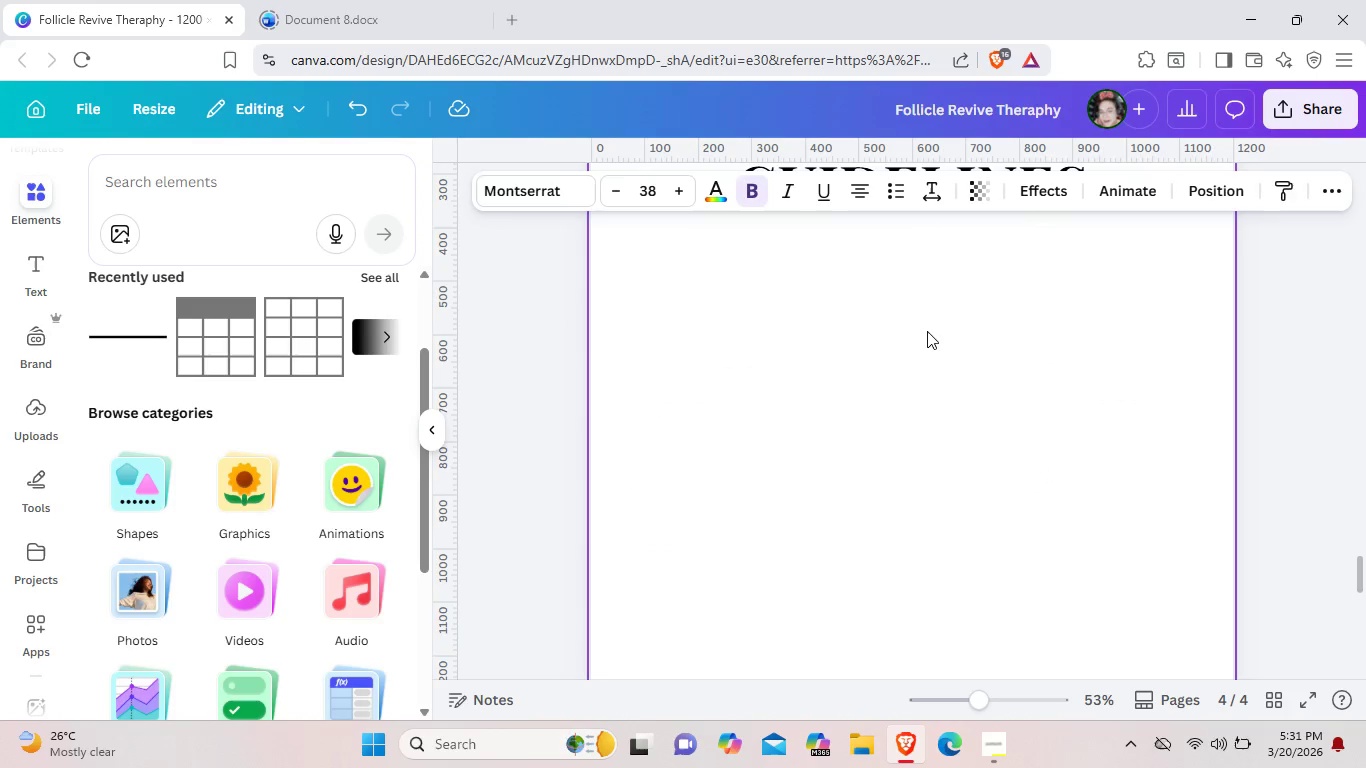 
left_click([927, 331])
 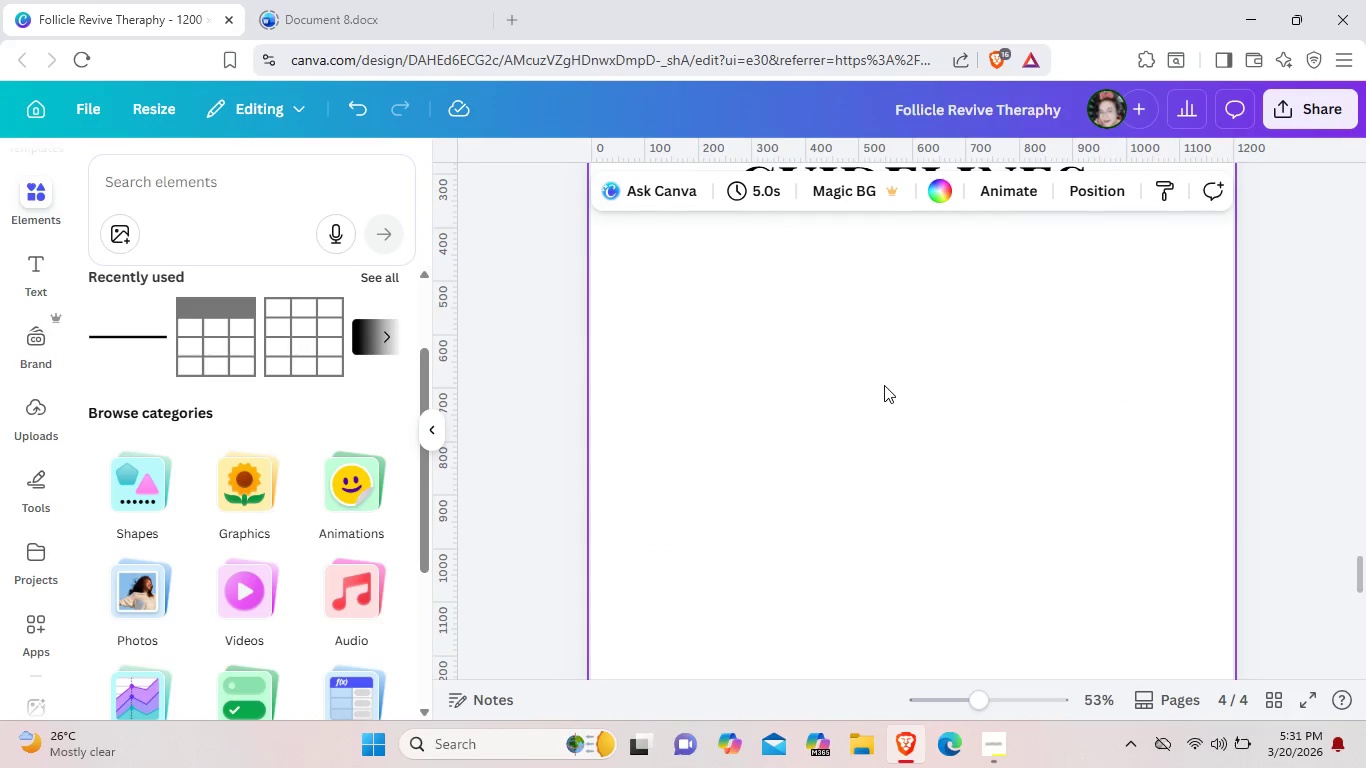 
key(Control+ControlLeft)
 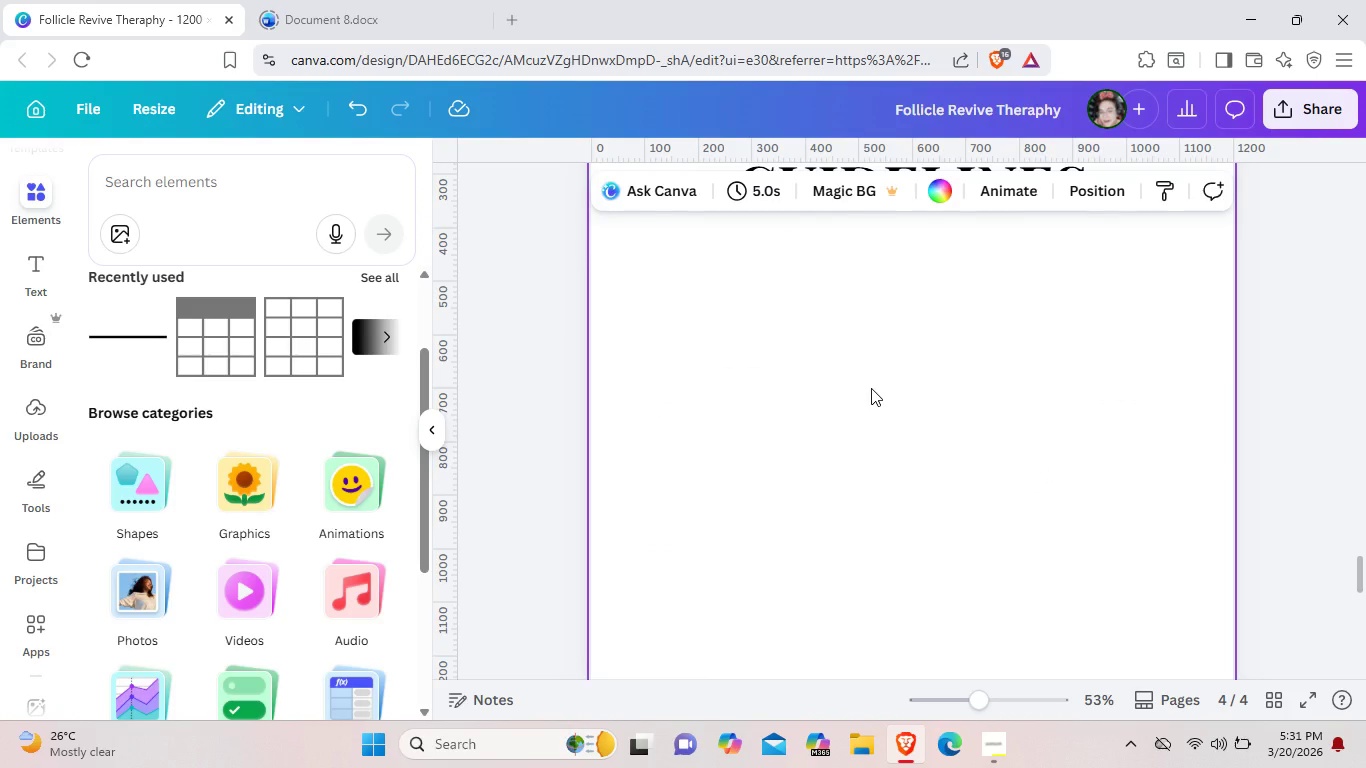 
key(Control+V)
 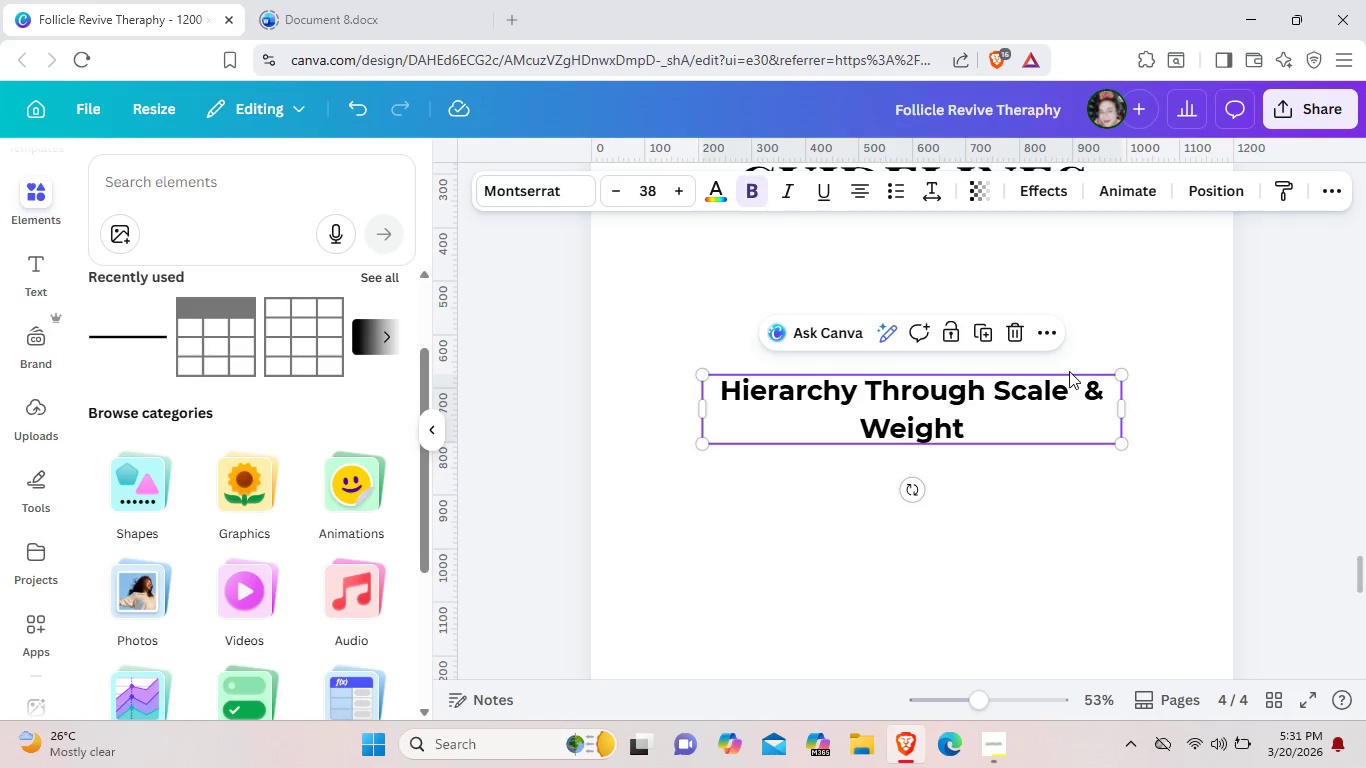 
left_click_drag(start_coordinate=[1069, 371], to_coordinate=[1047, 298])
 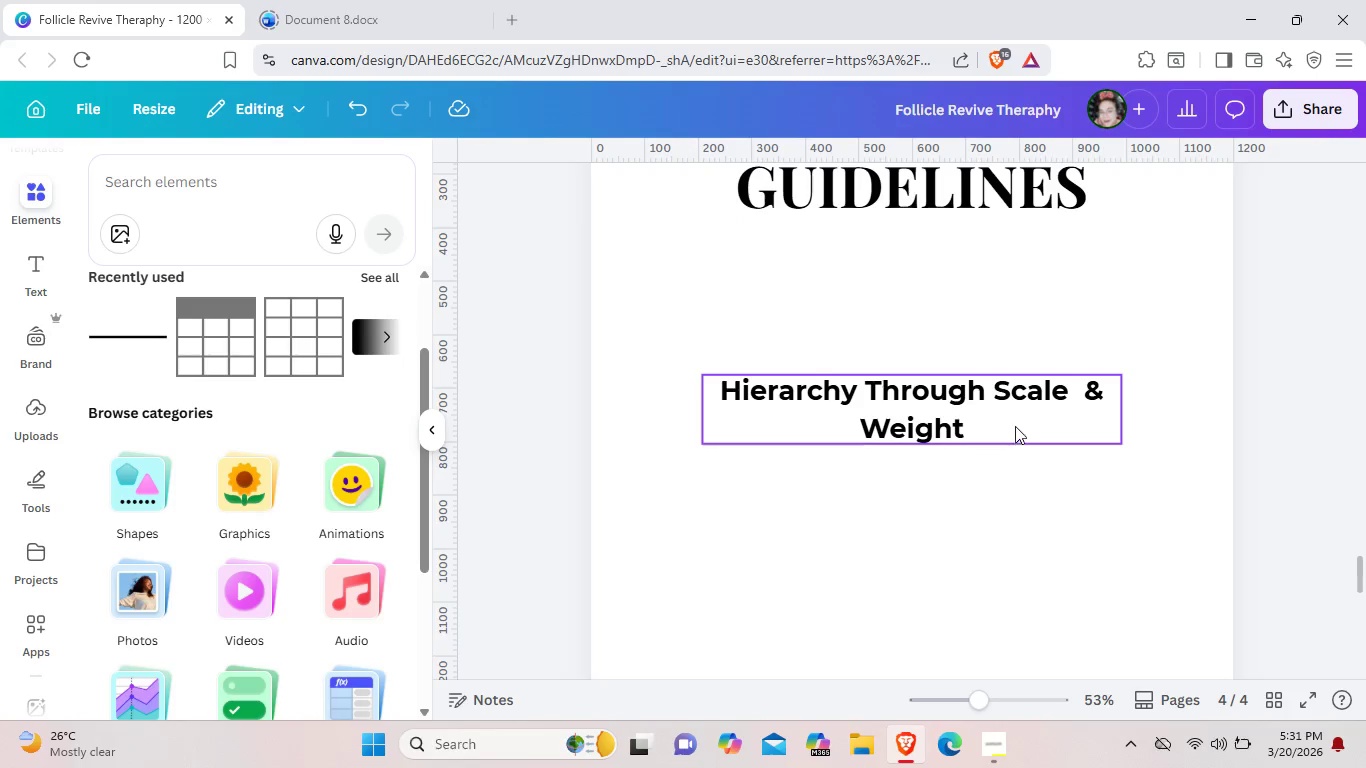 
left_click_drag(start_coordinate=[1015, 427], to_coordinate=[971, 318])
 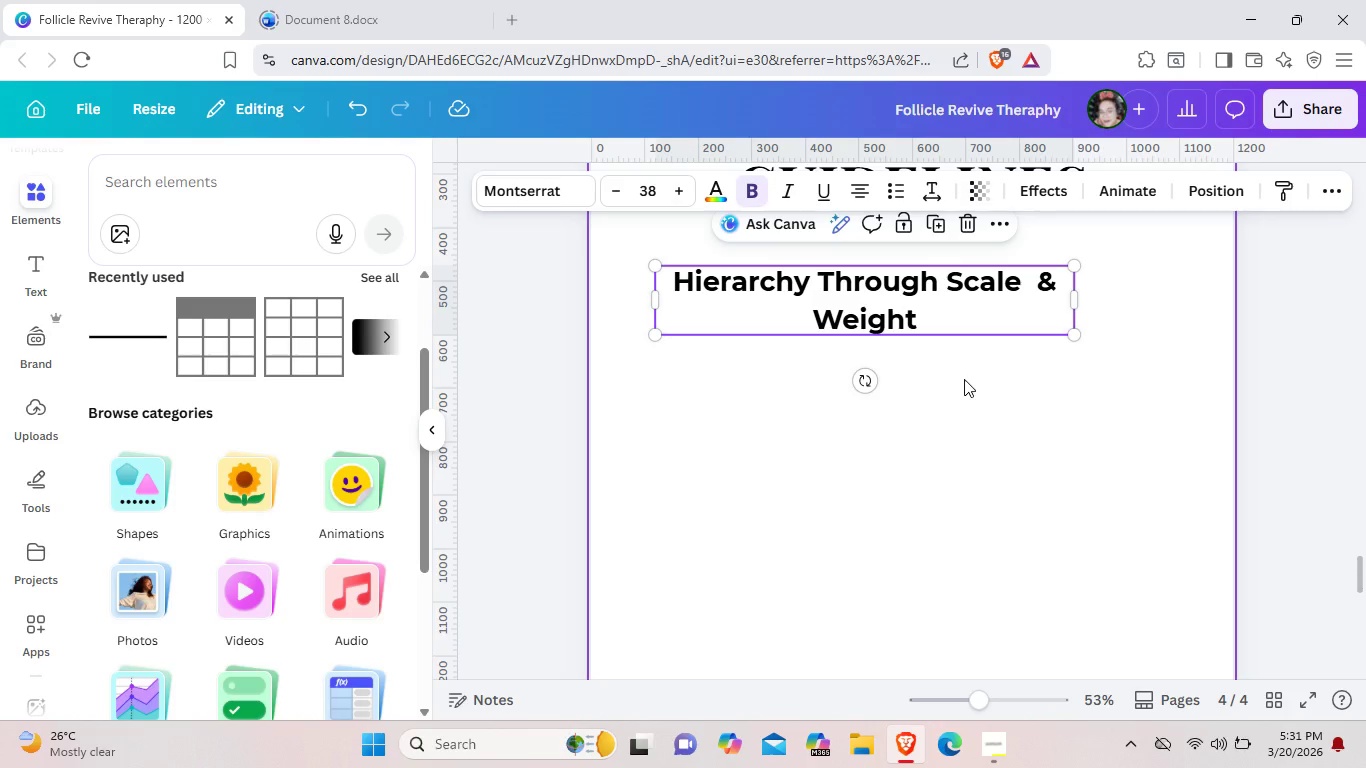 
scroll: coordinate [966, 366], scroll_direction: up, amount: 2.0
 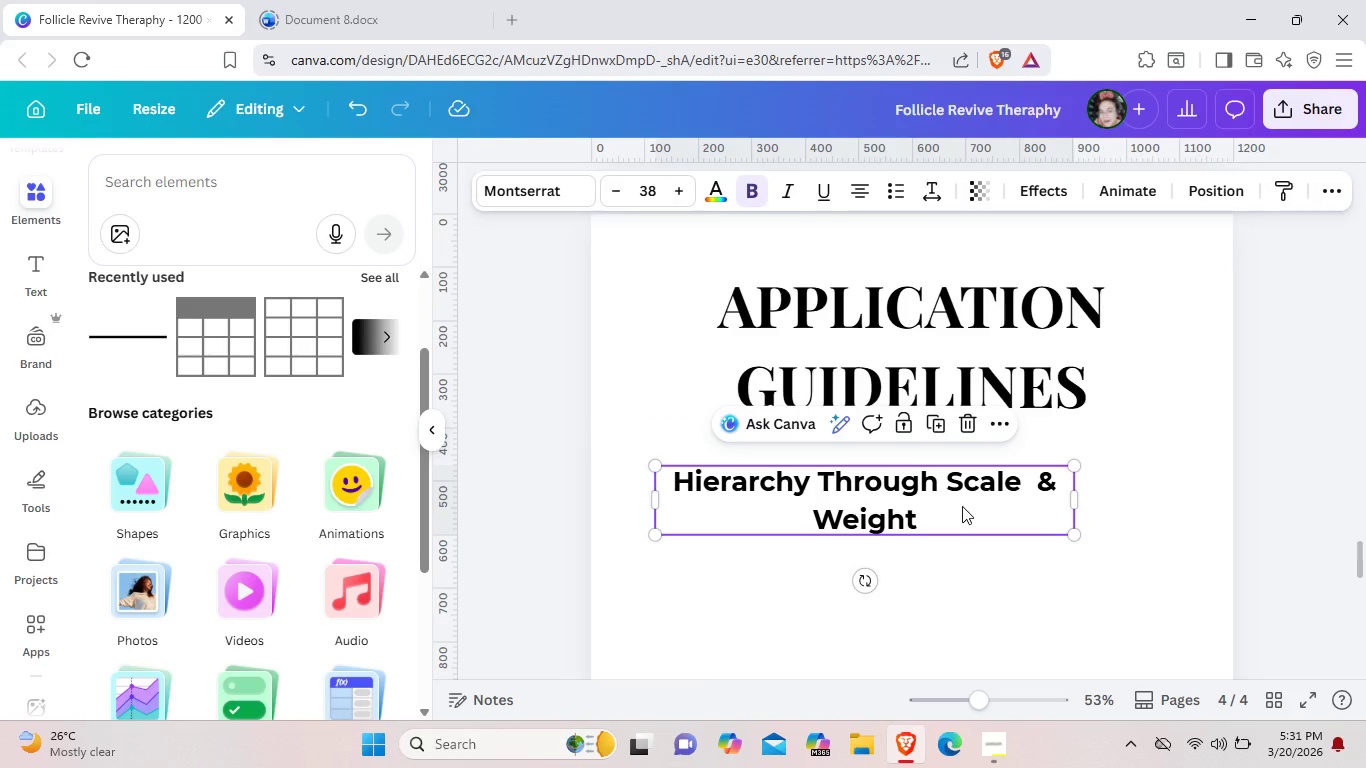 
left_click([926, 527])
 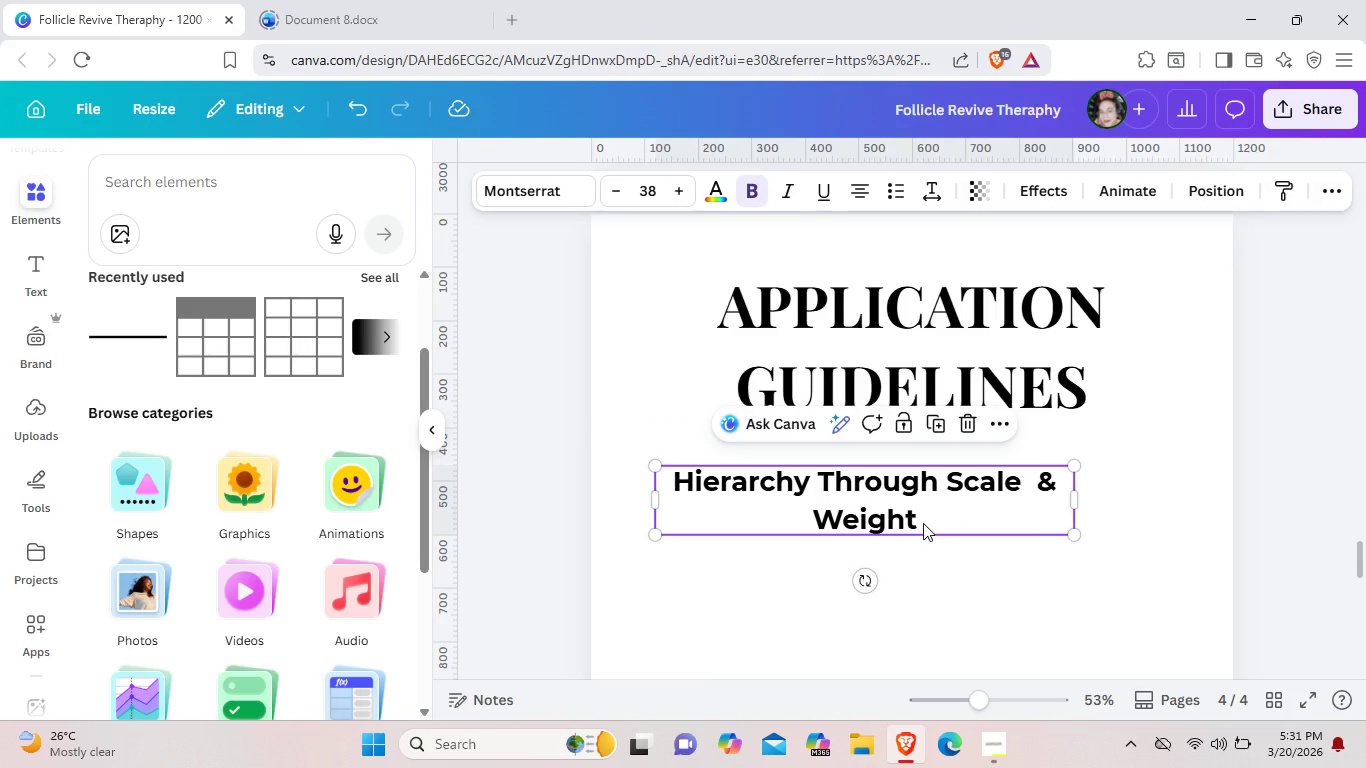 
double_click([923, 523])
 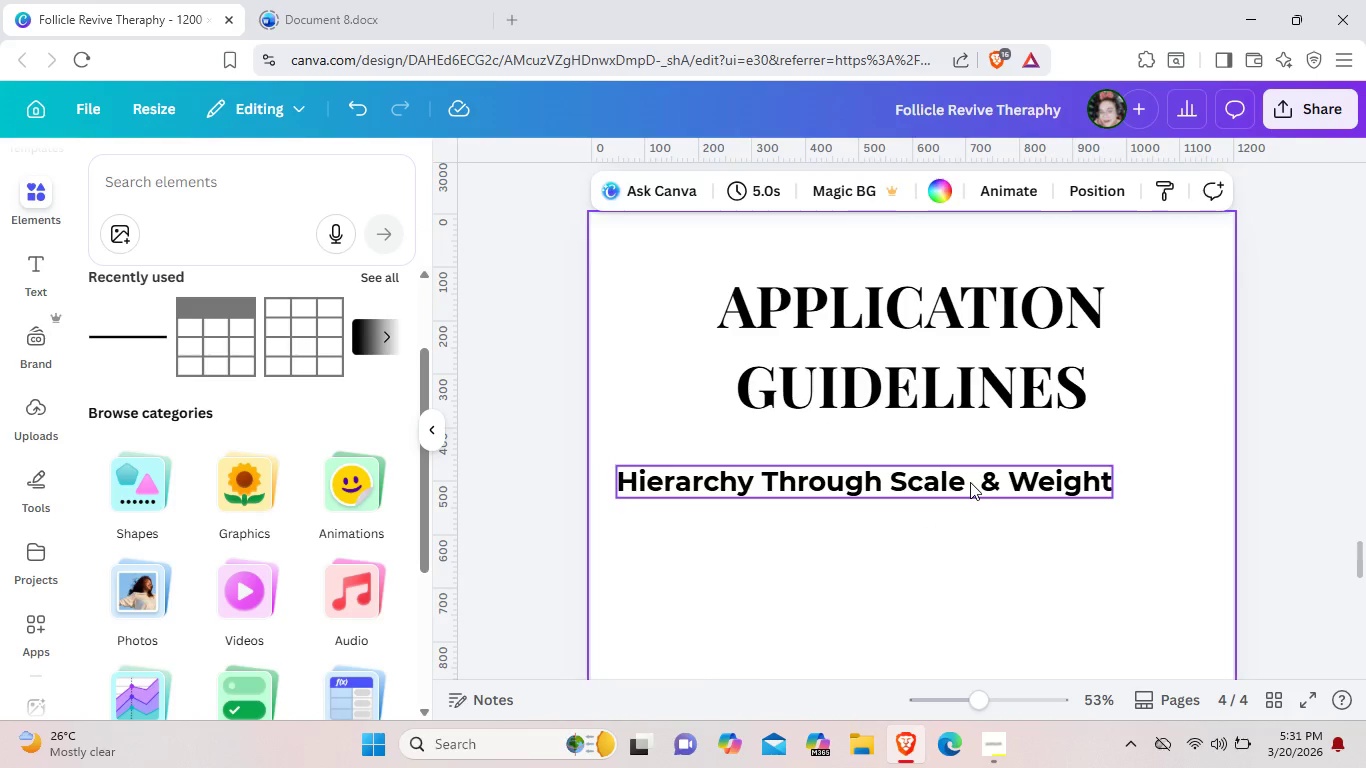 
double_click([970, 482])
 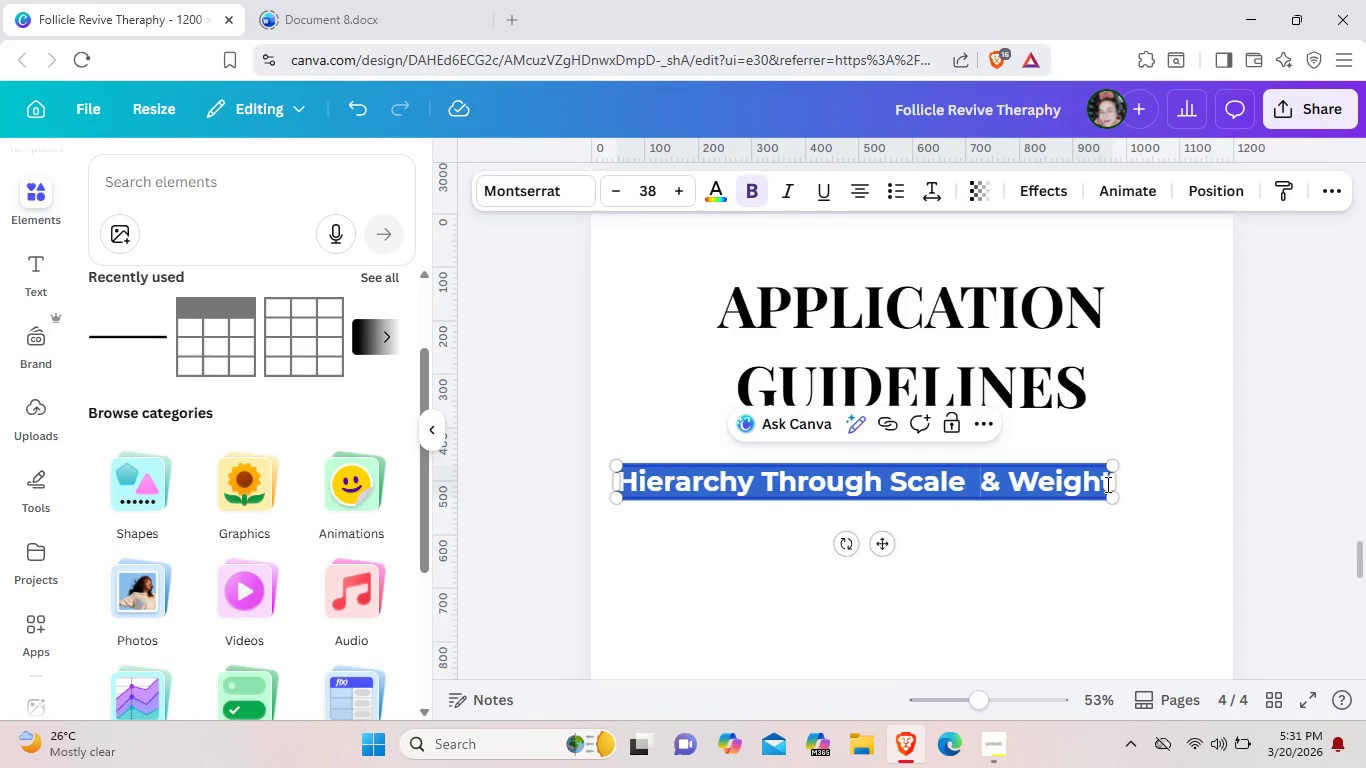 
left_click([1106, 484])
 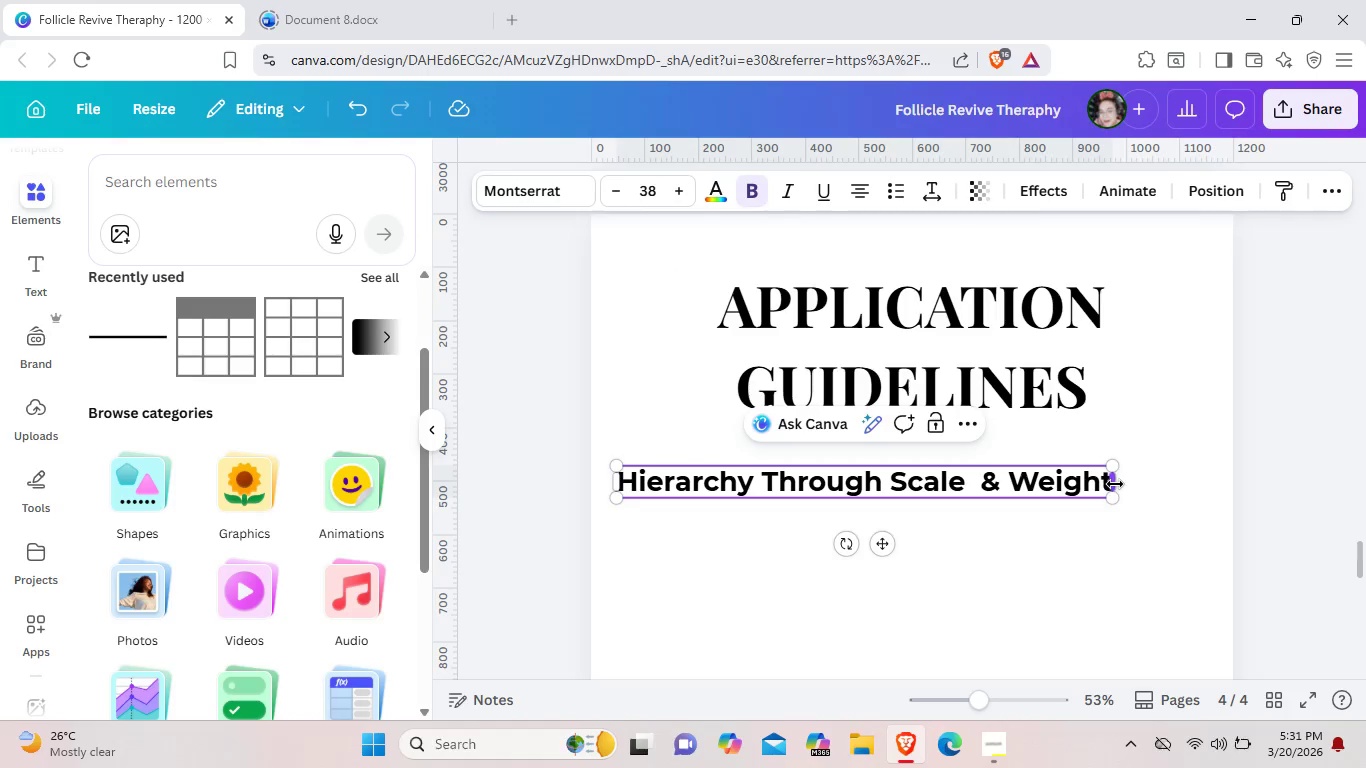 
left_click([1120, 484])
 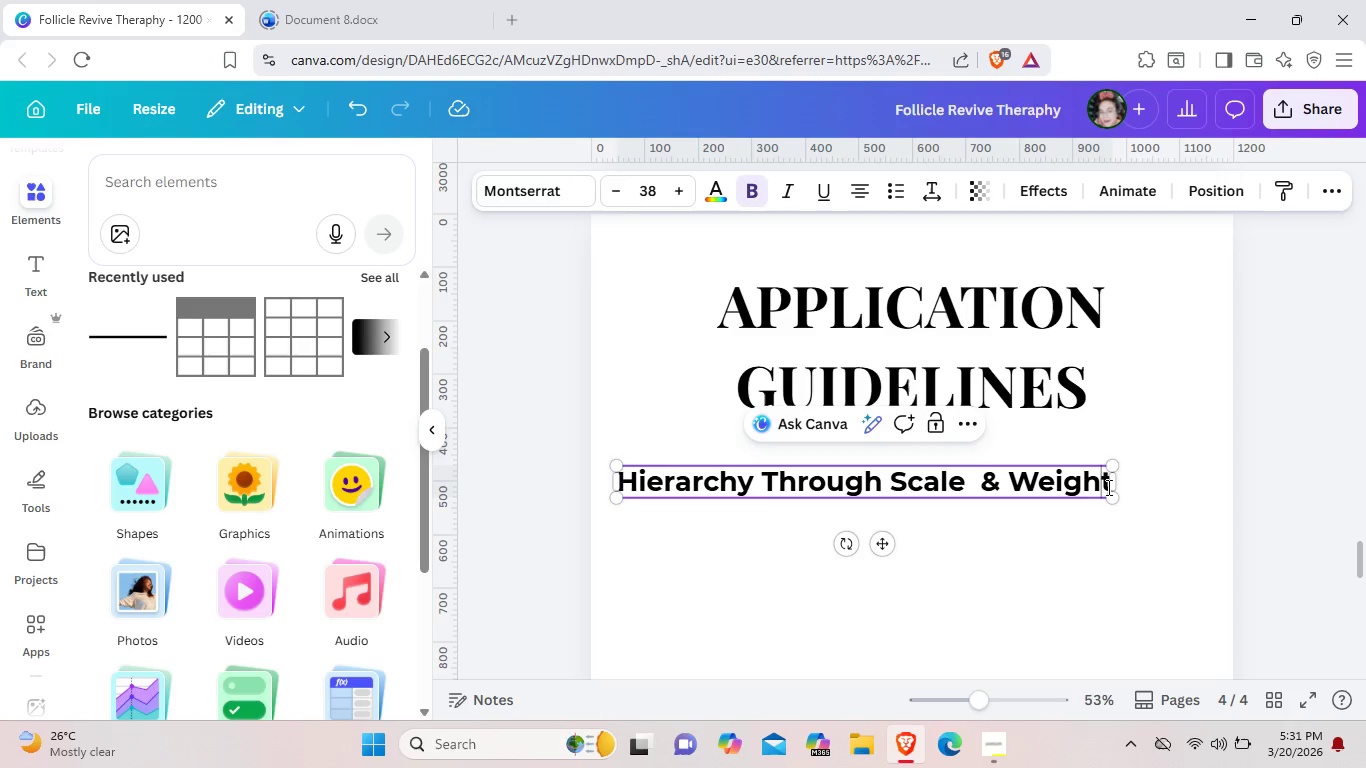 
left_click([1107, 487])
 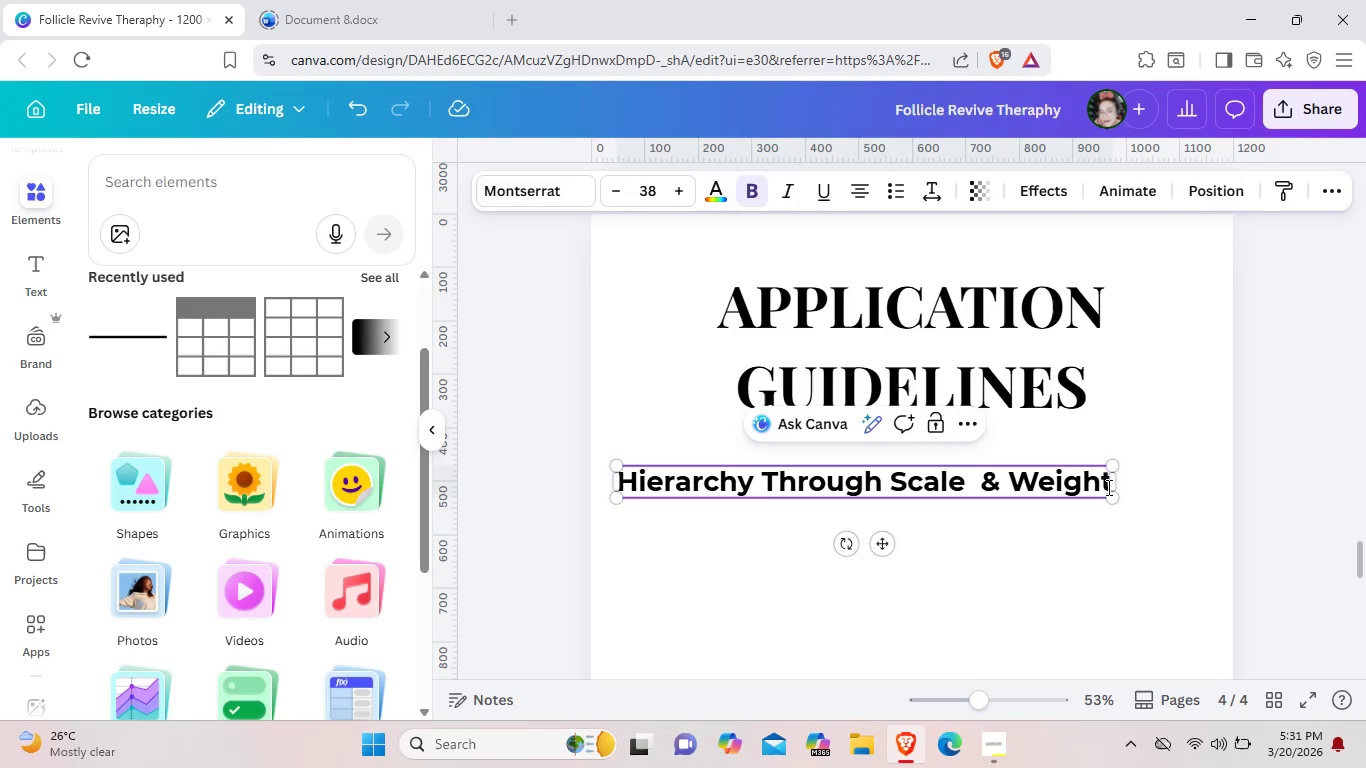 
key(Backspace)
key(Backspace)
key(Backspace)
key(Backspace)
key(Backspace)
key(Backspace)
key(Backspace)
key(Backspace)
key(Backspace)
key(Backspace)
key(Backspace)
key(Backspace)
key(Backspace)
key(Backspace)
key(Backspace)
key(Backspace)
key(Backspace)
key(Backspace)
key(Backspace)
key(Backspace)
key(Backspace)
key(Backspace)
key(Backspace)
key(Backspace)
key(Backspace)
key(Backspace)
key(Backspace)
key(Backspace)
key(Backspace)
key(Backspace)
key(Backspace)
key(Backspace)
key(Backspace)
type(Tre)
key(Backspace)
key(Backspace)
key(Backspace)
type(treate)
key(Backspace)
type(ment menus & marketing materials)
 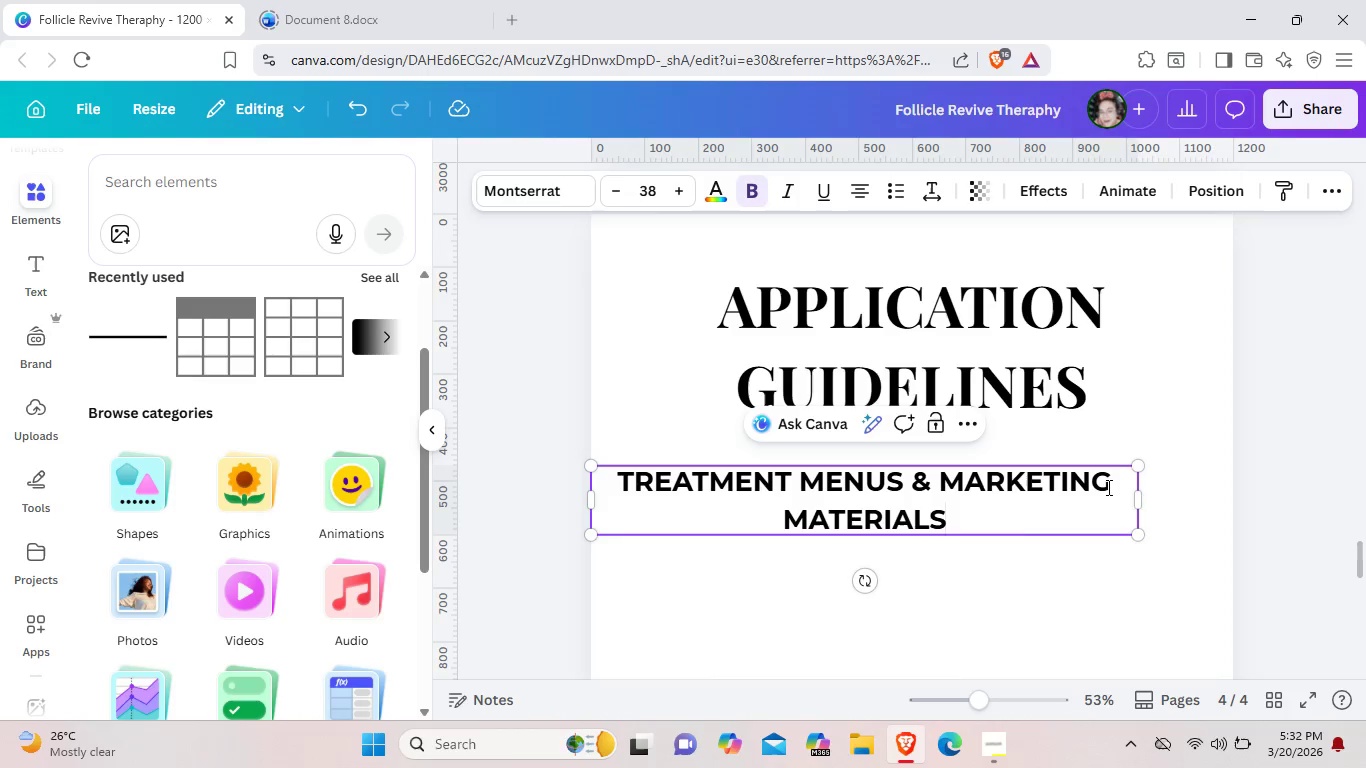 
wait(7.52)
 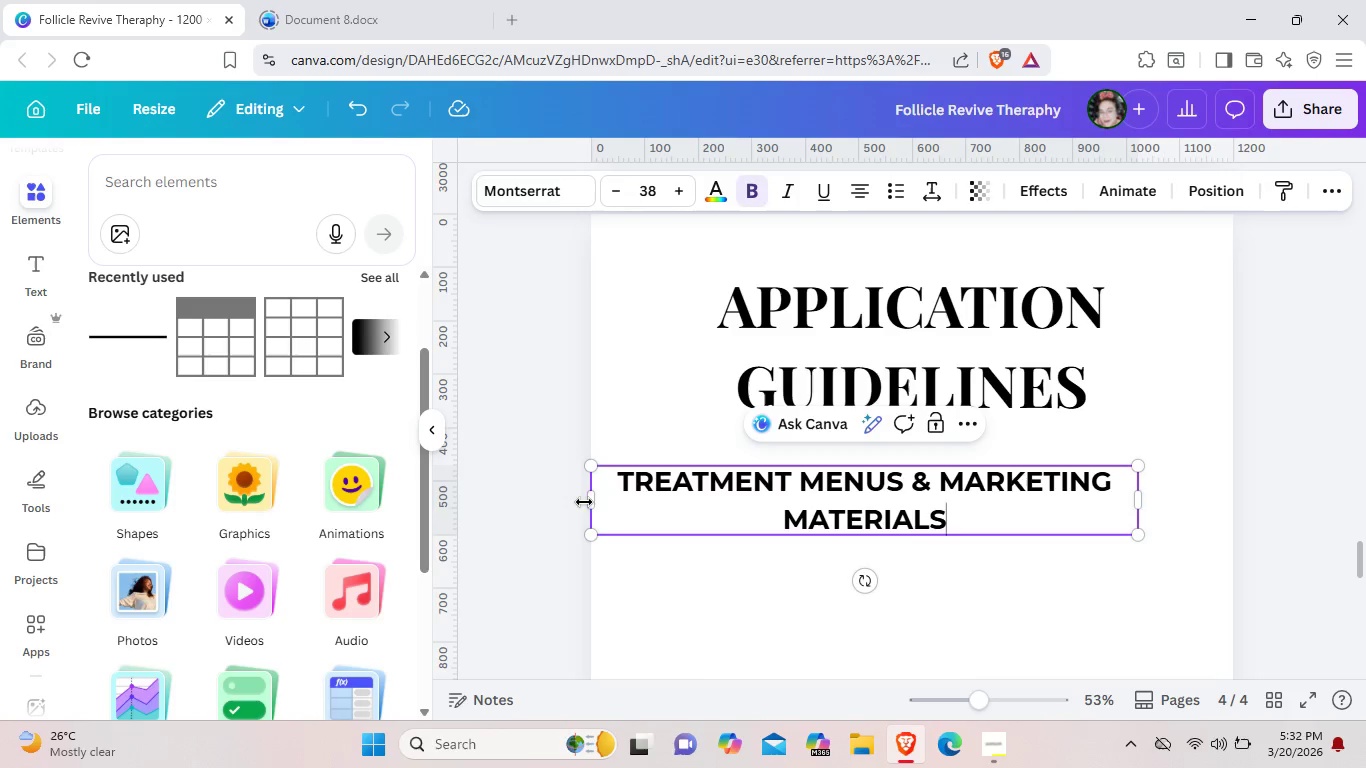 
left_click_drag(start_coordinate=[1238, 500], to_coordinate=[1122, 504])
 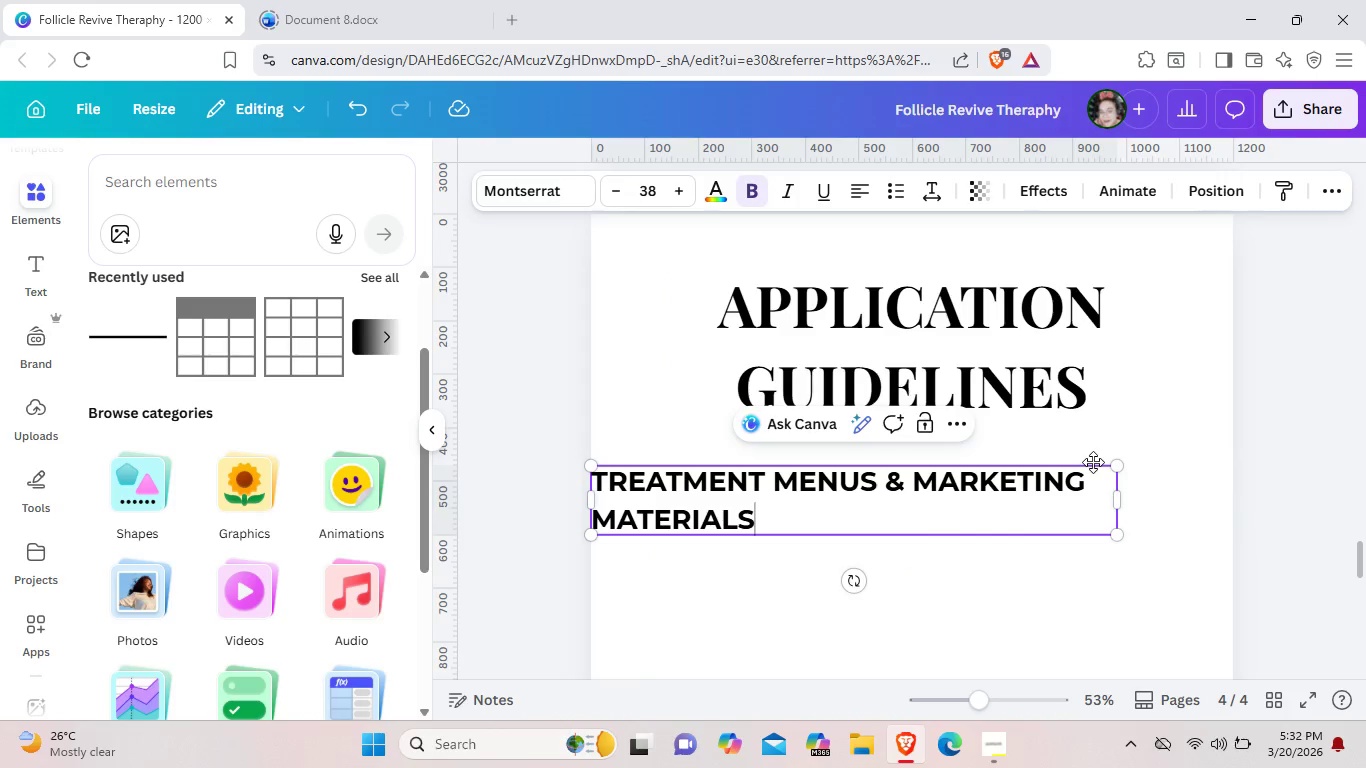 
left_click_drag(start_coordinate=[1093, 462], to_coordinate=[1134, 462])
 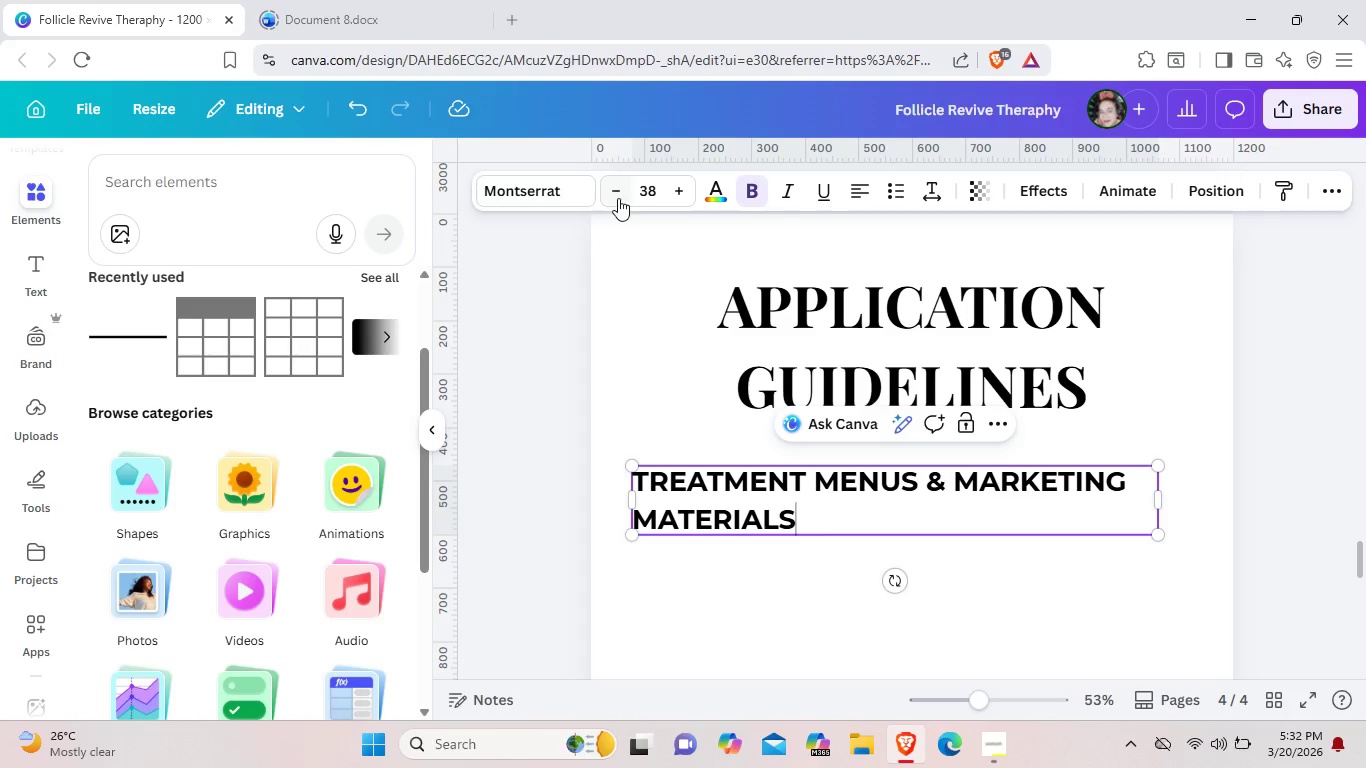 
left_click([752, 186])
 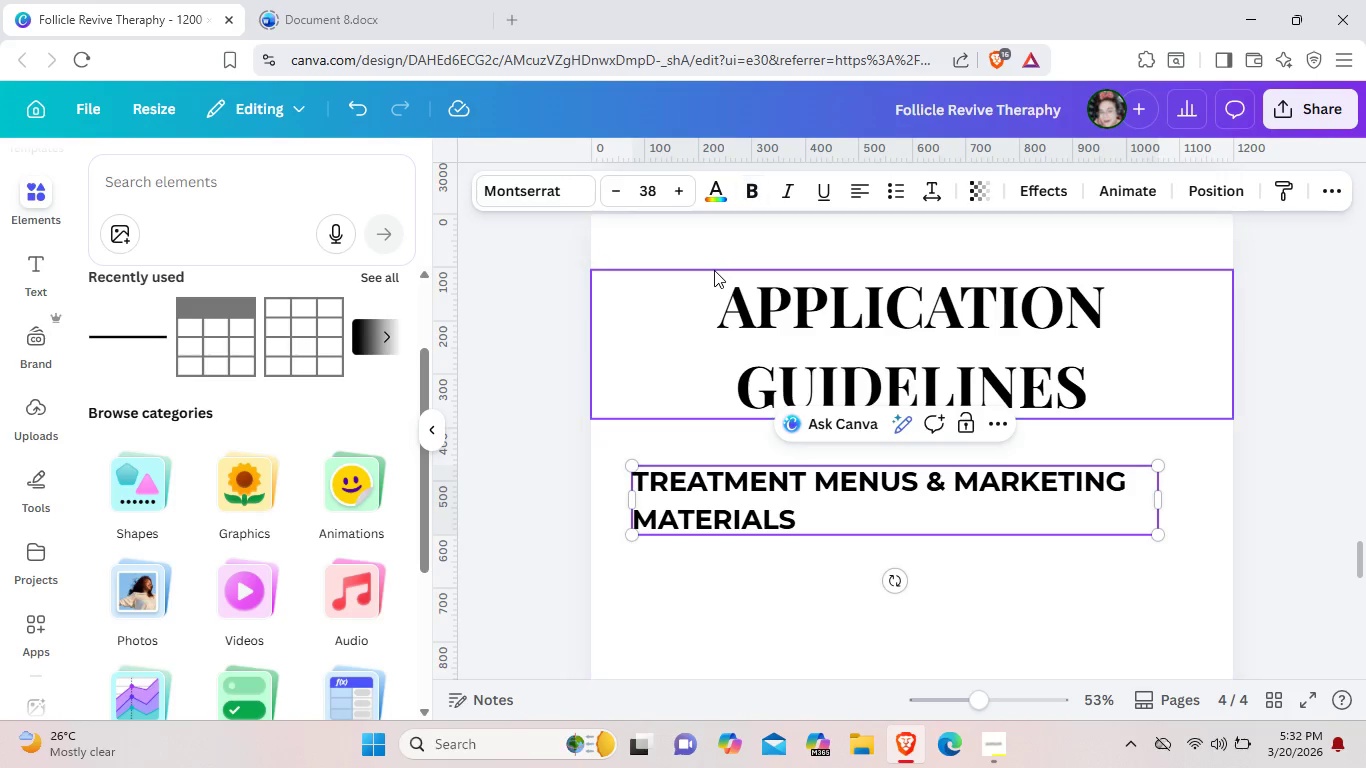 
left_click([708, 278])
 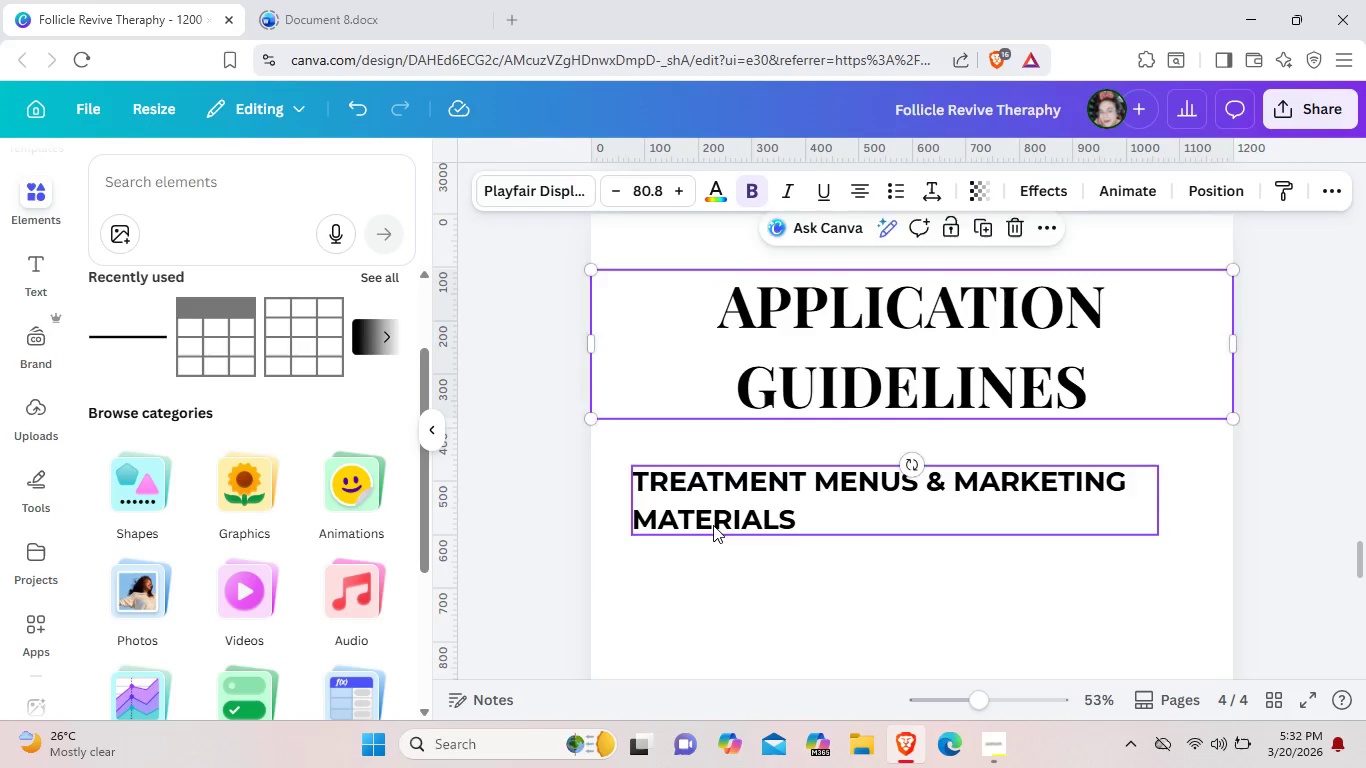 
left_click([713, 525])
 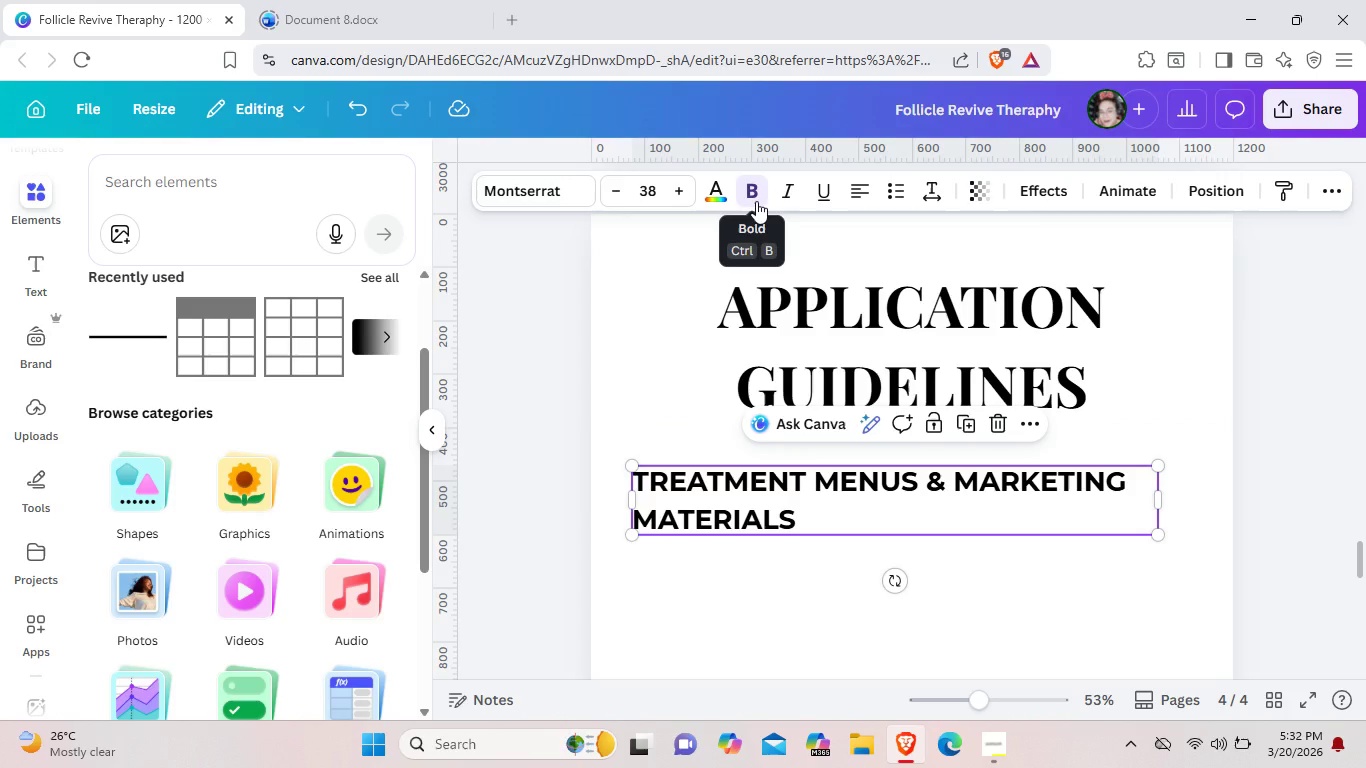 
key(Control+B)
 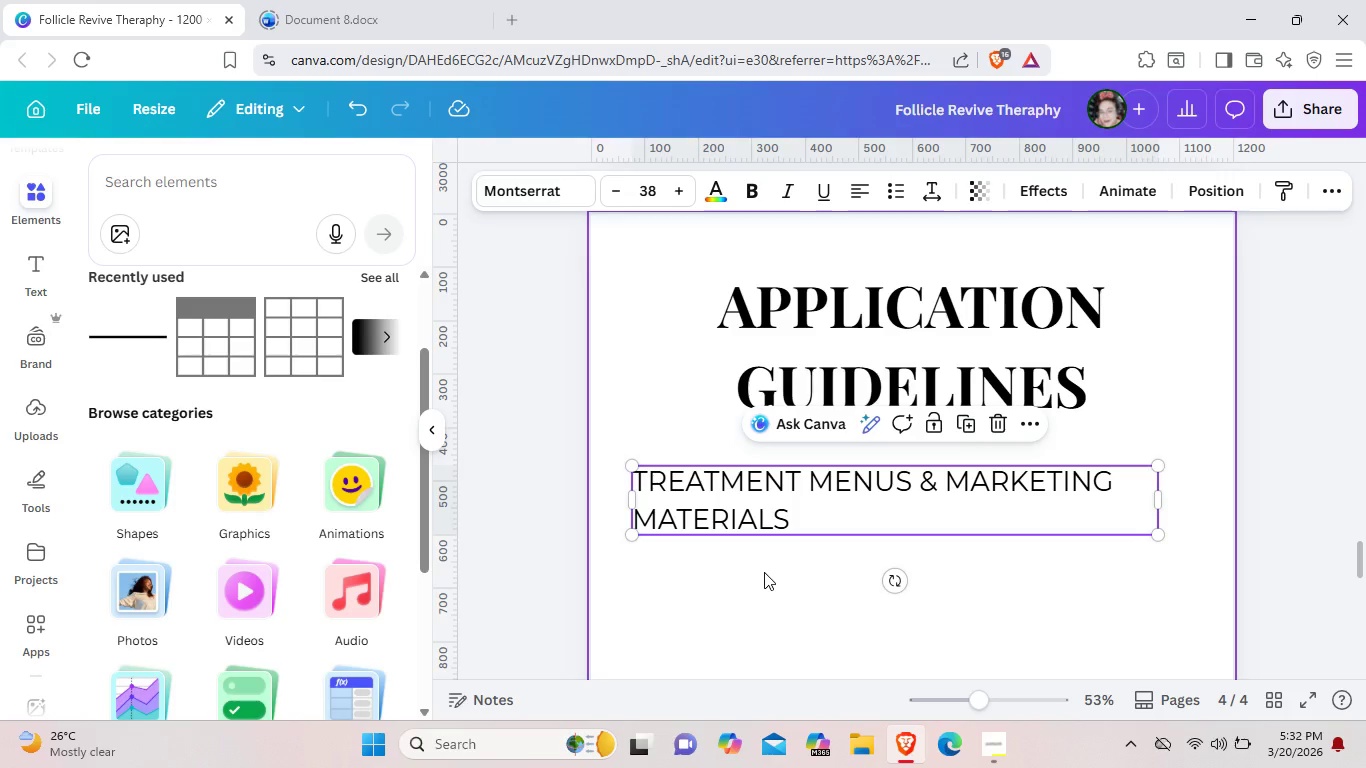 
left_click([764, 572])
 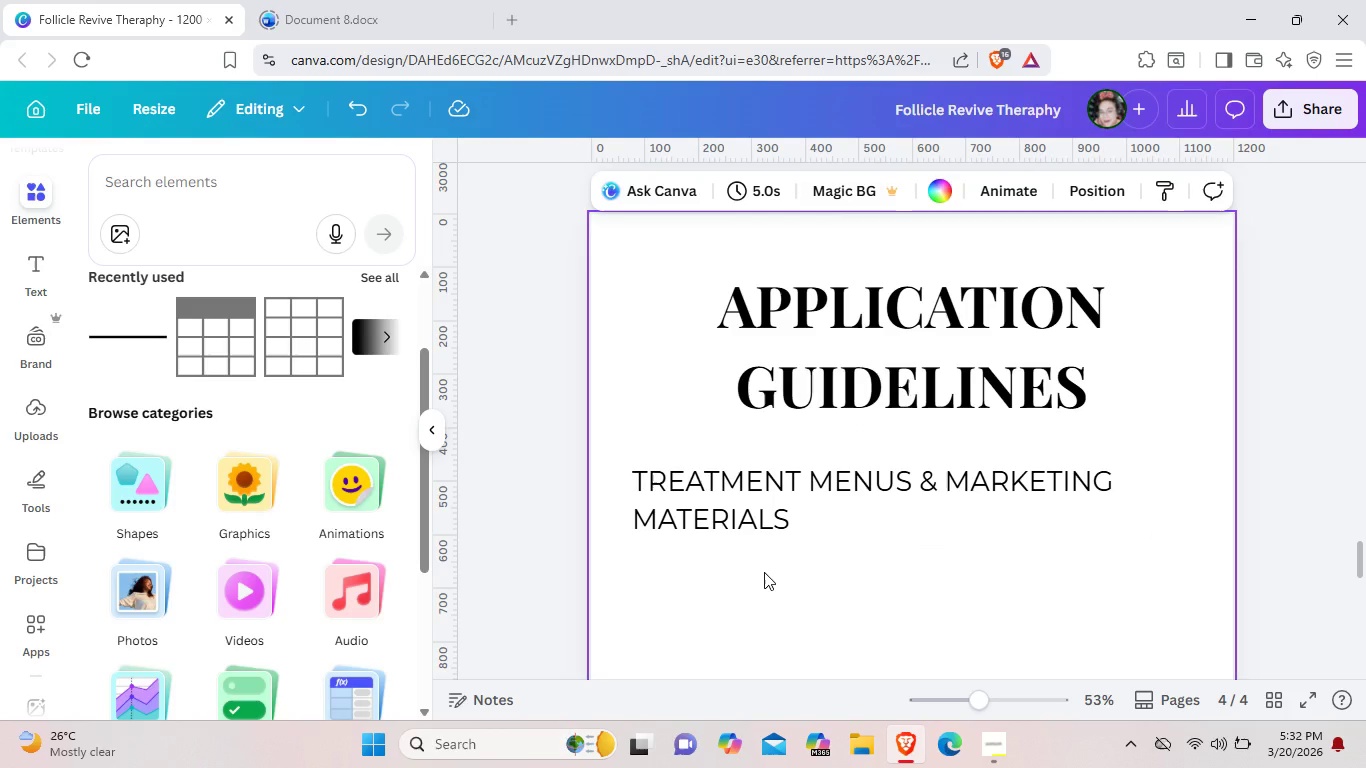 
scroll: coordinate [764, 572], scroll_direction: down, amount: 1.0
 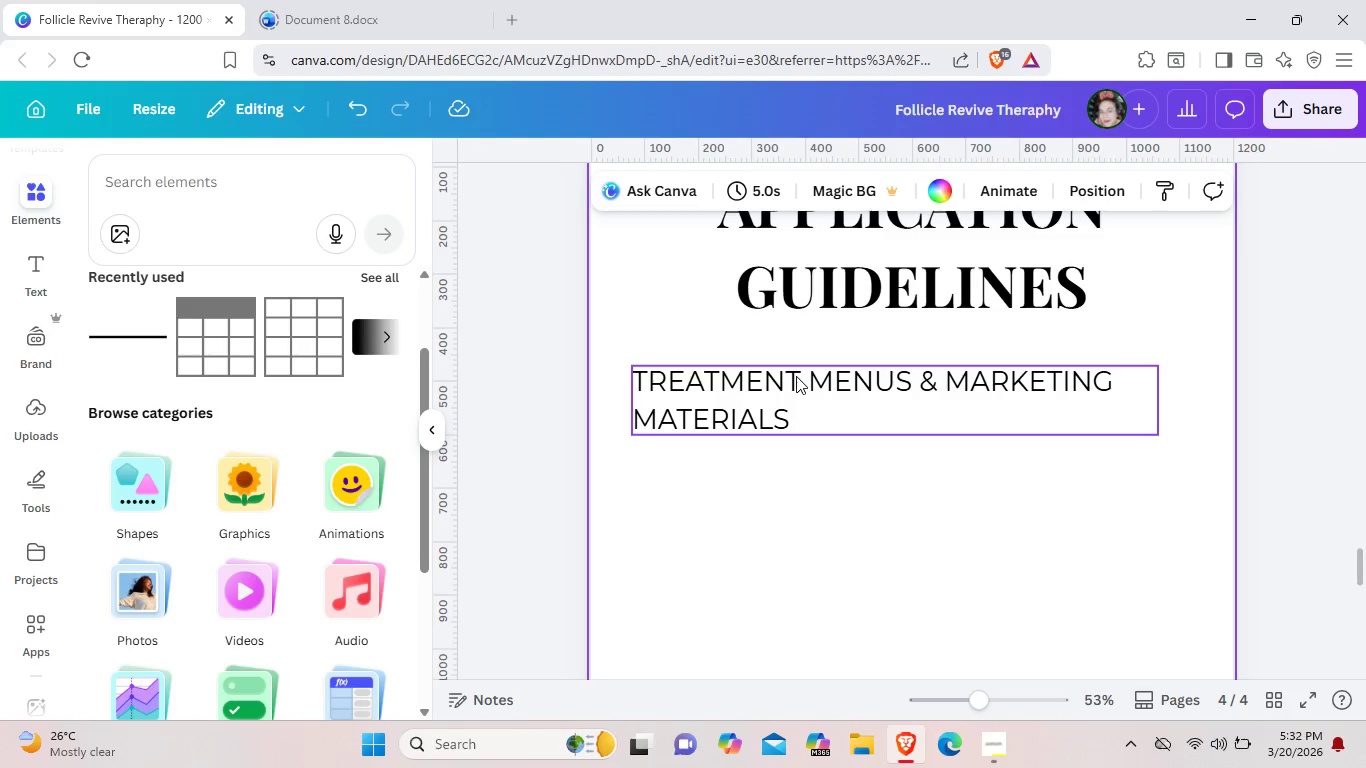 
left_click_drag(start_coordinate=[796, 376], to_coordinate=[825, 377])
 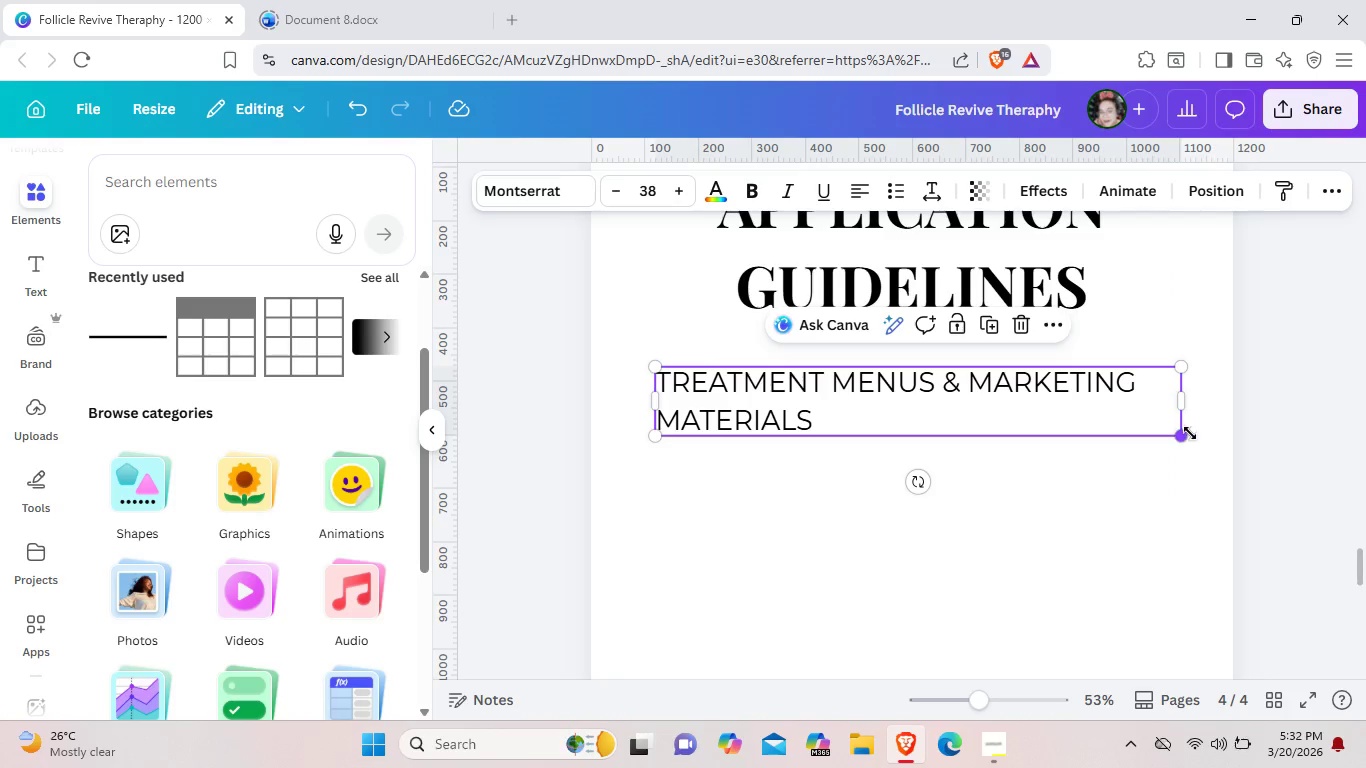 
left_click_drag(start_coordinate=[1184, 439], to_coordinate=[1145, 418])
 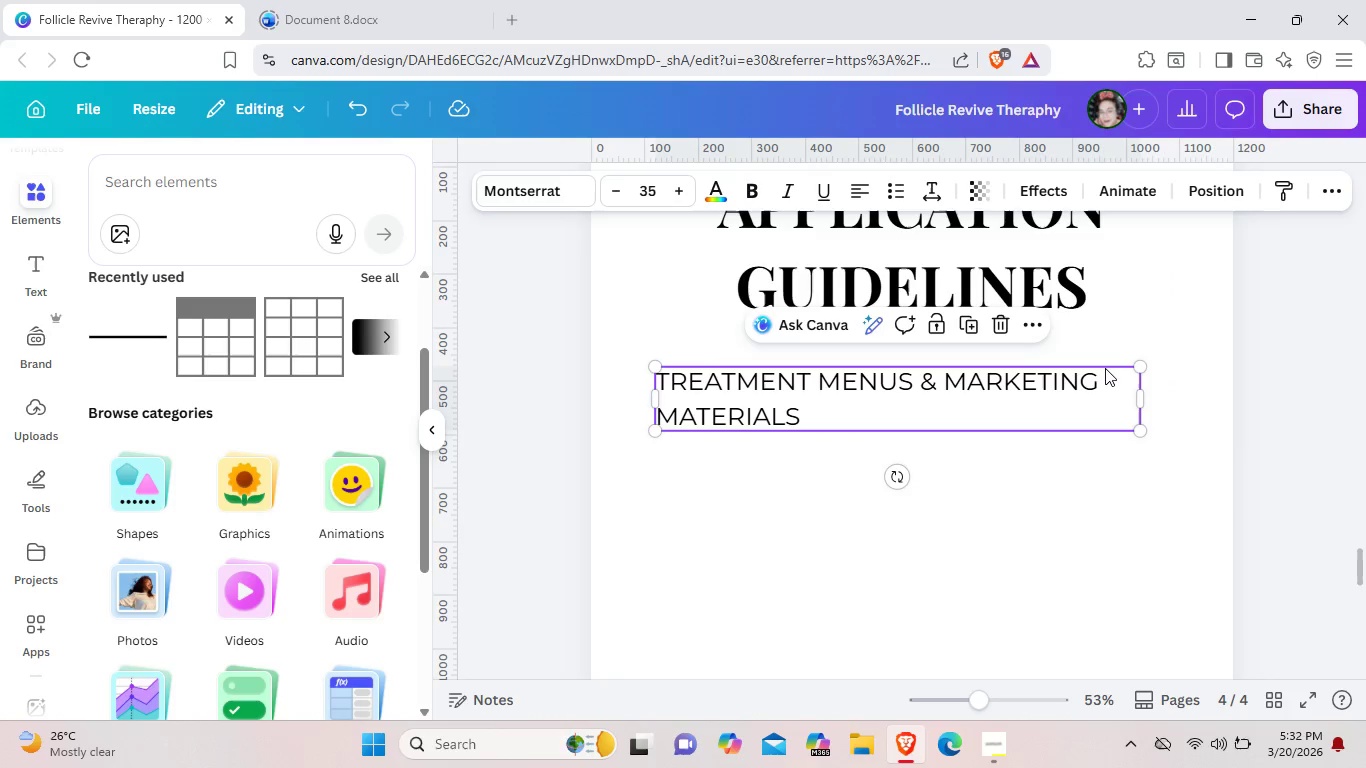 
left_click_drag(start_coordinate=[1105, 368], to_coordinate=[1120, 369])
 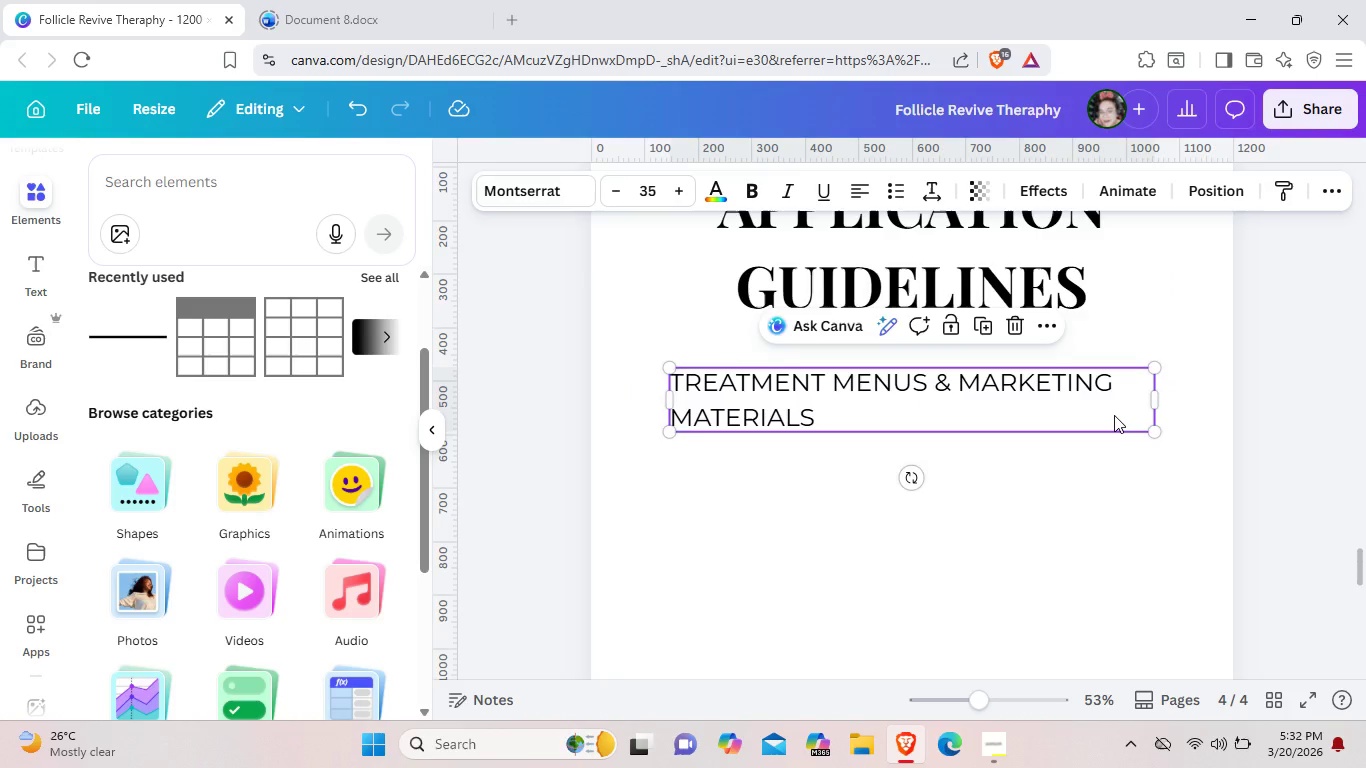 
scroll: coordinate [1044, 385], scroll_direction: up, amount: 4.0
 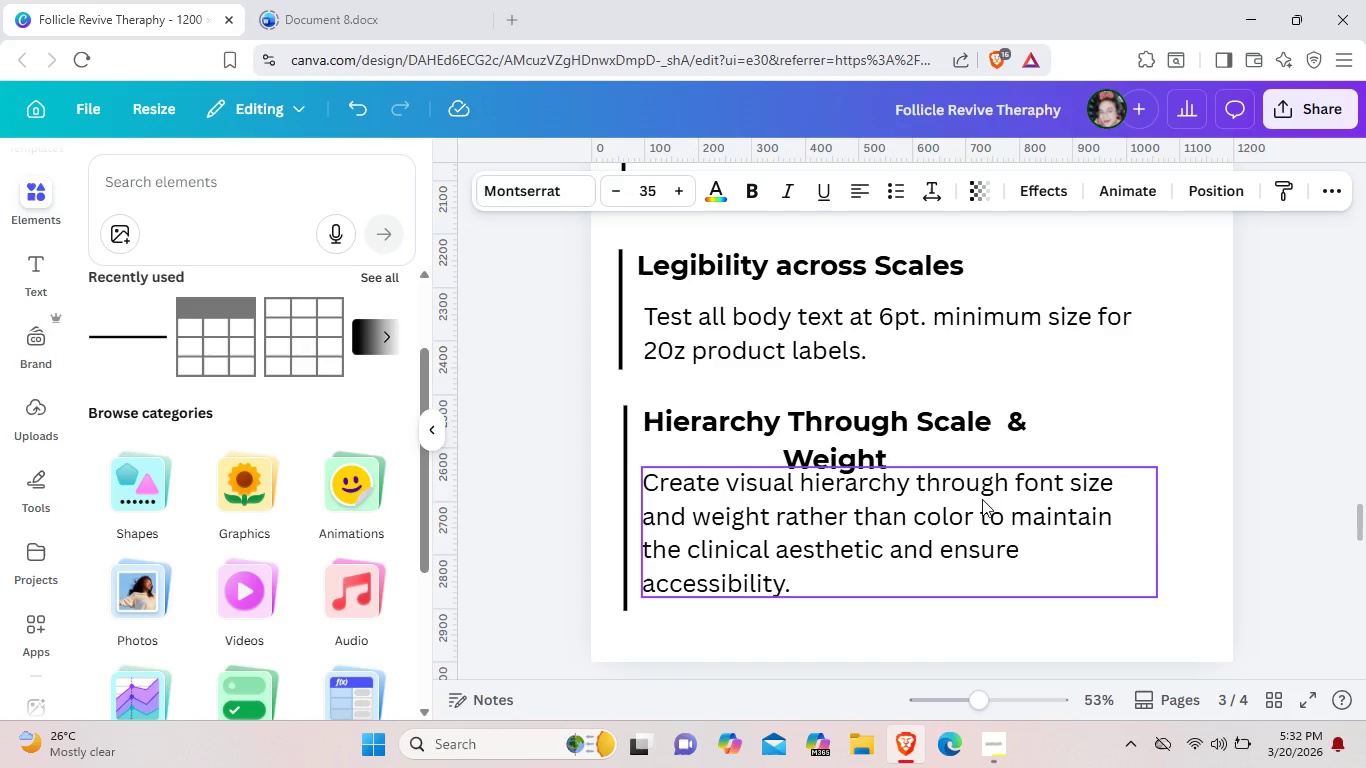 
left_click([982, 499])
 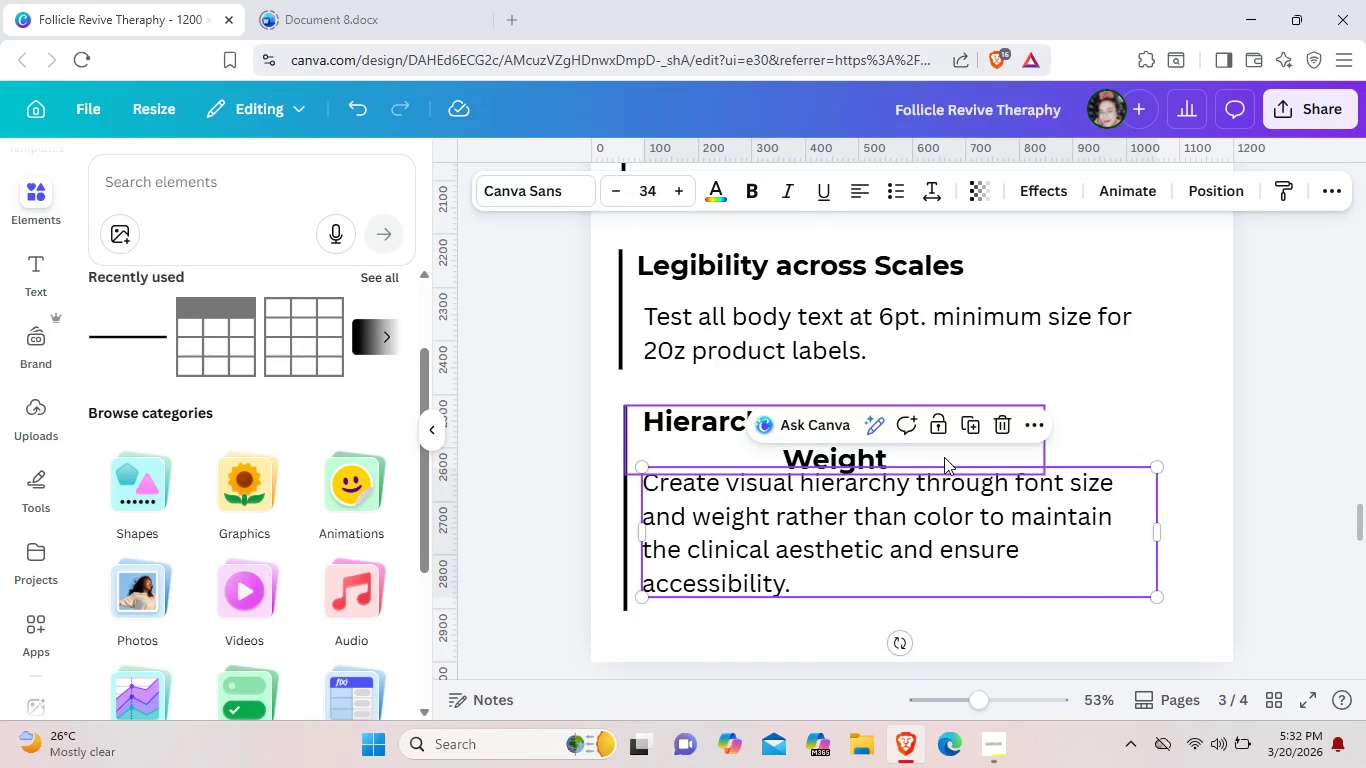 
left_click([944, 457])
 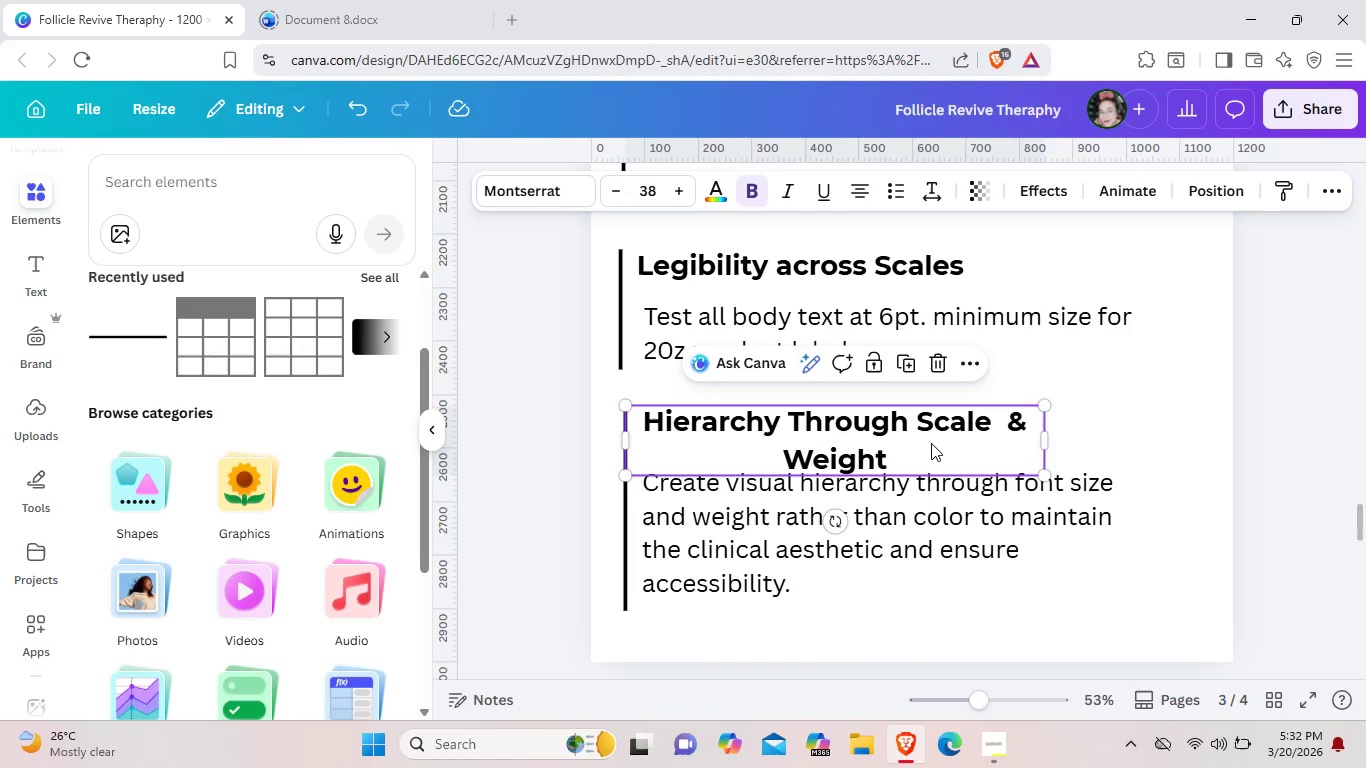 
left_click_drag(start_coordinate=[931, 443], to_coordinate=[932, 431])
 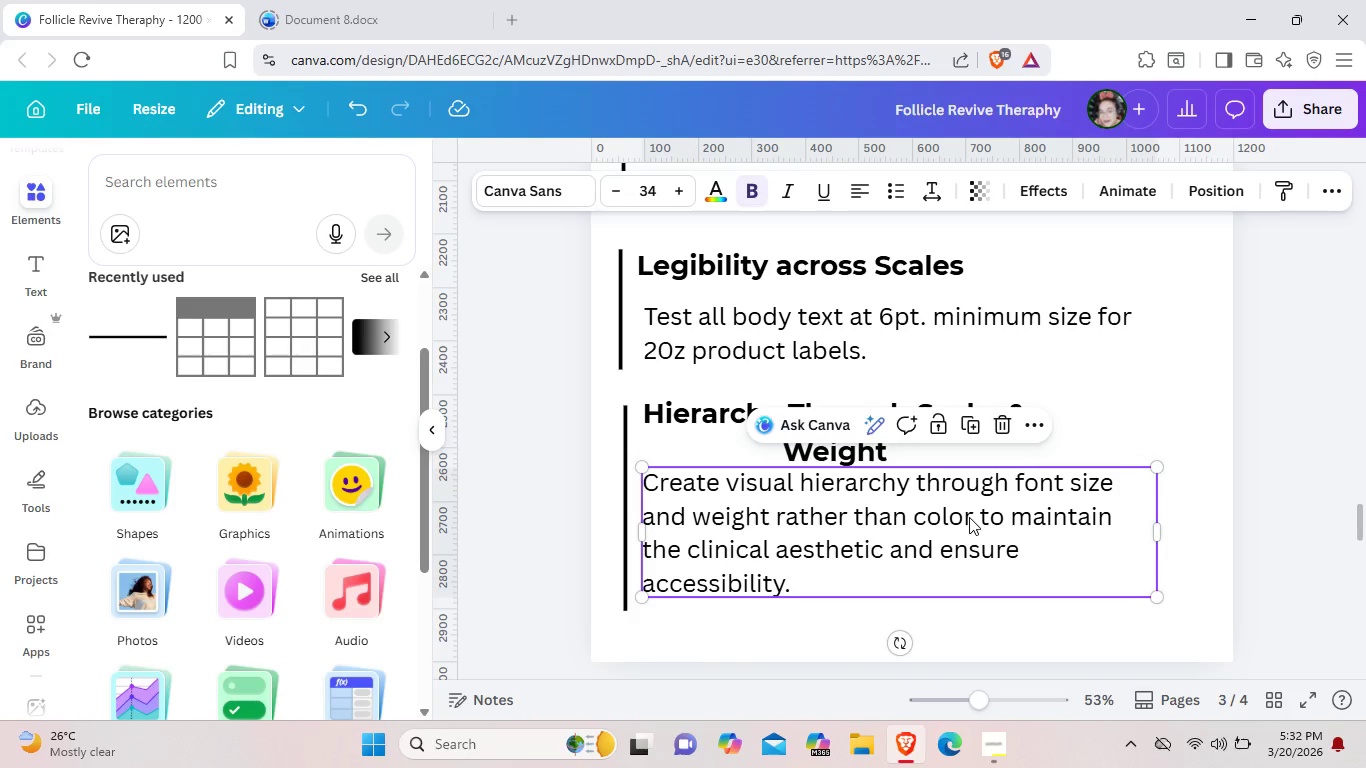 
left_click([969, 517])
 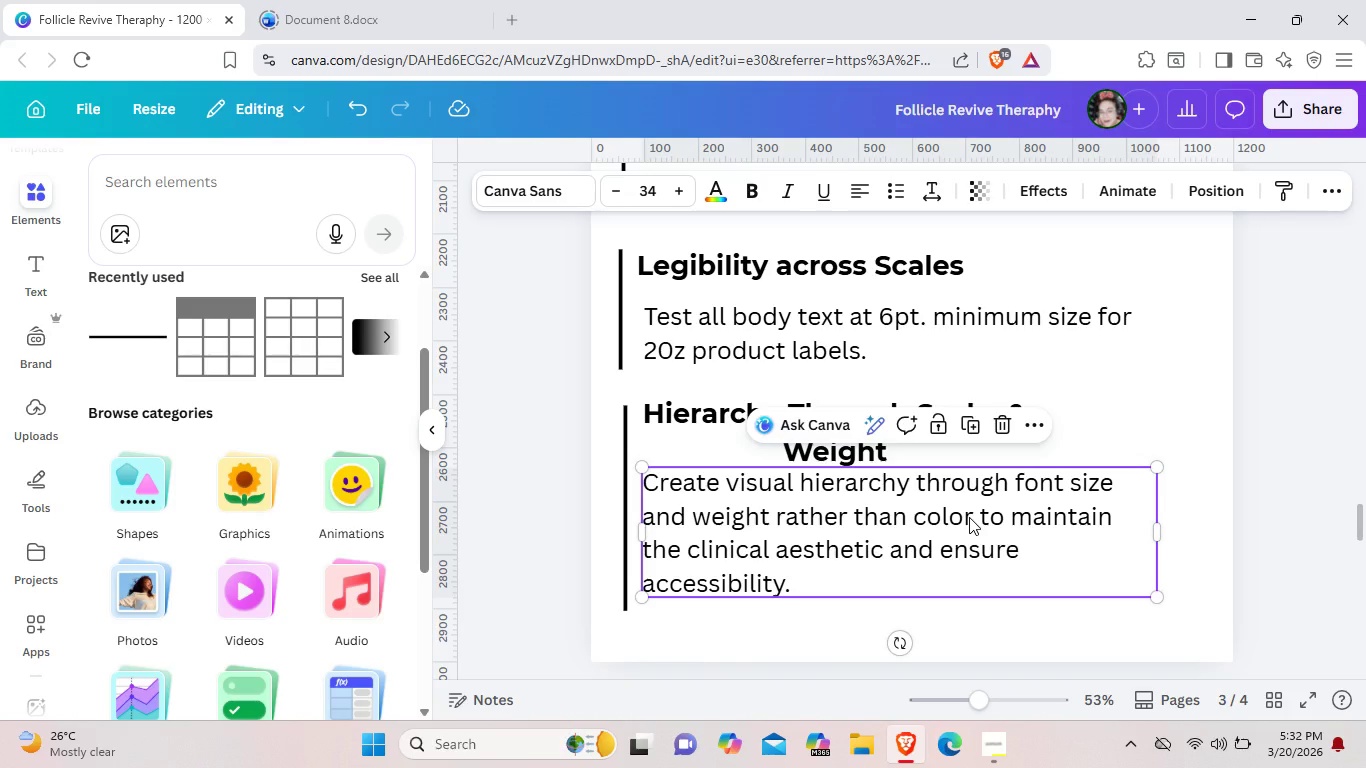 
left_click_drag(start_coordinate=[969, 517], to_coordinate=[969, 526])
 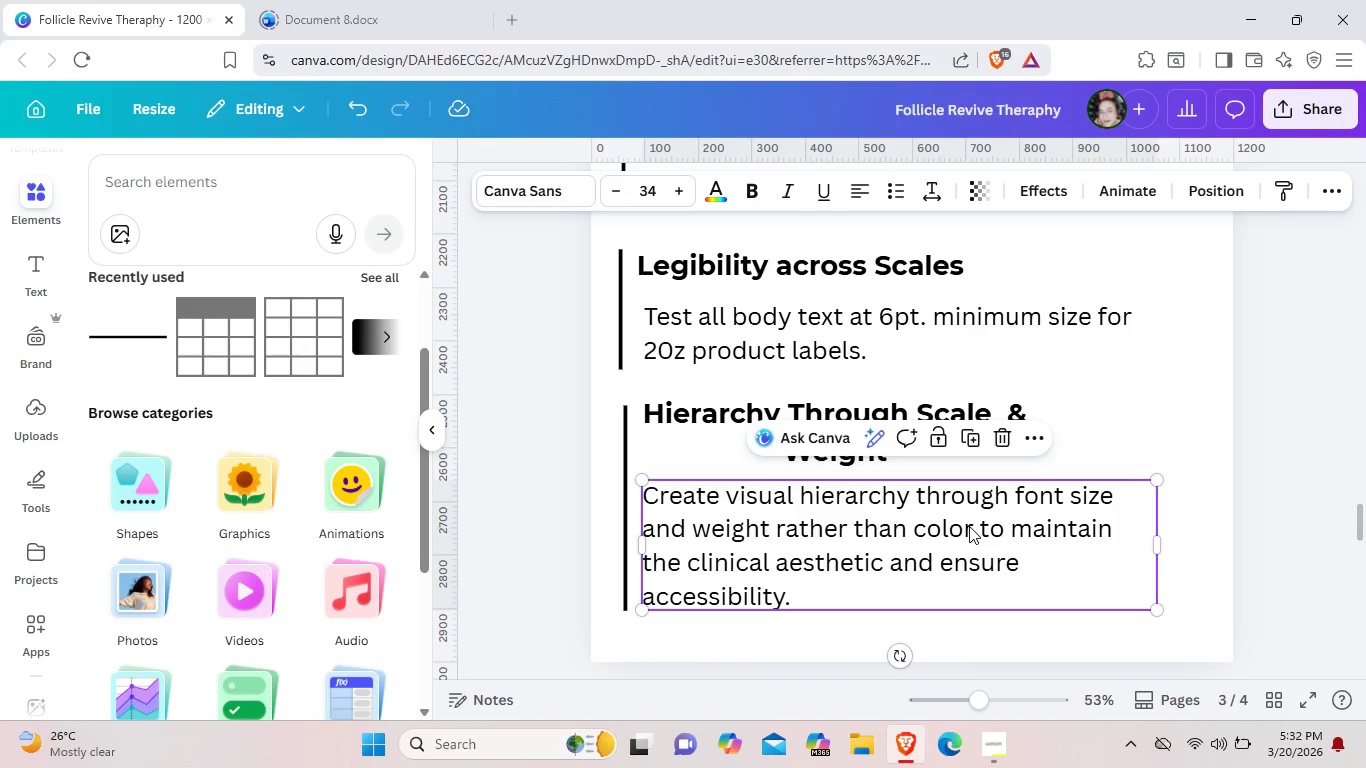 
key(Control+C)
 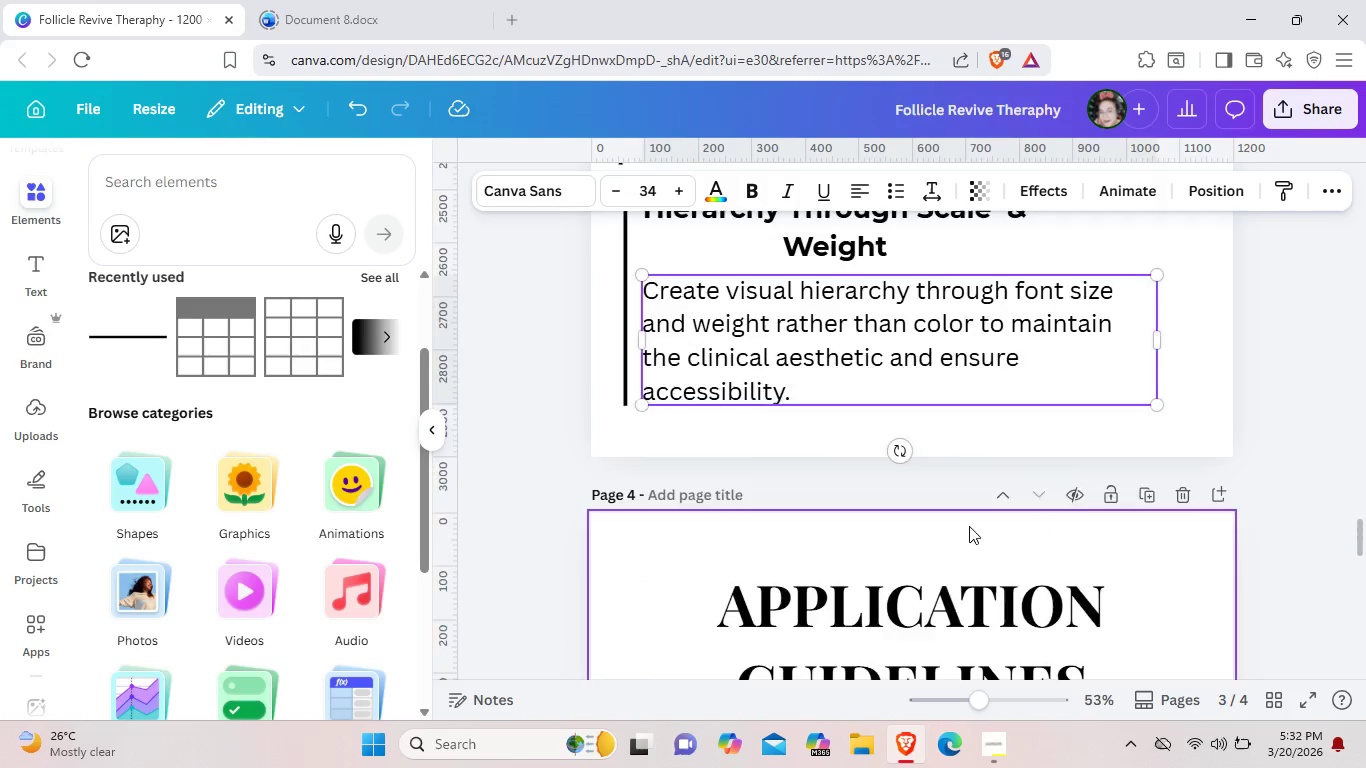 
scroll: coordinate [969, 526], scroll_direction: down, amount: 4.0
 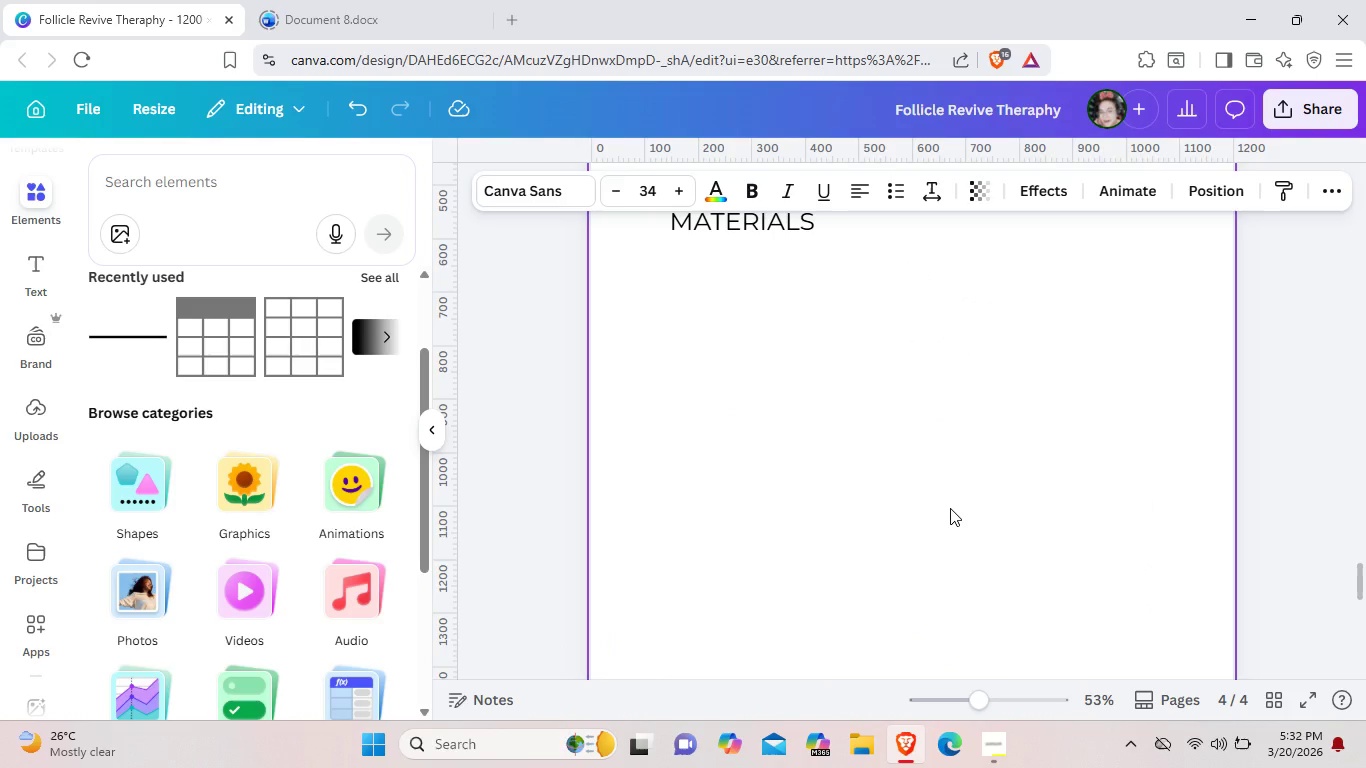 
key(Control+V)
 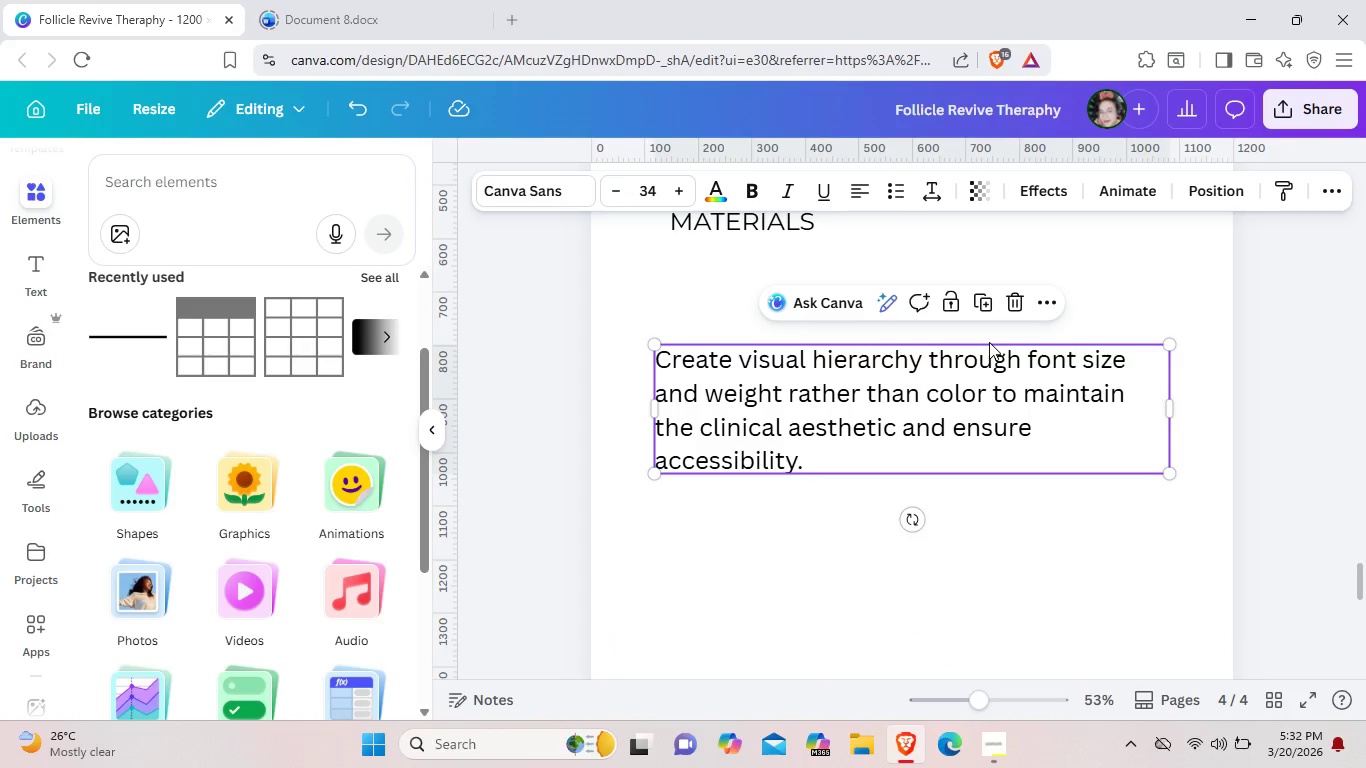 
left_click_drag(start_coordinate=[989, 341], to_coordinate=[985, 292])
 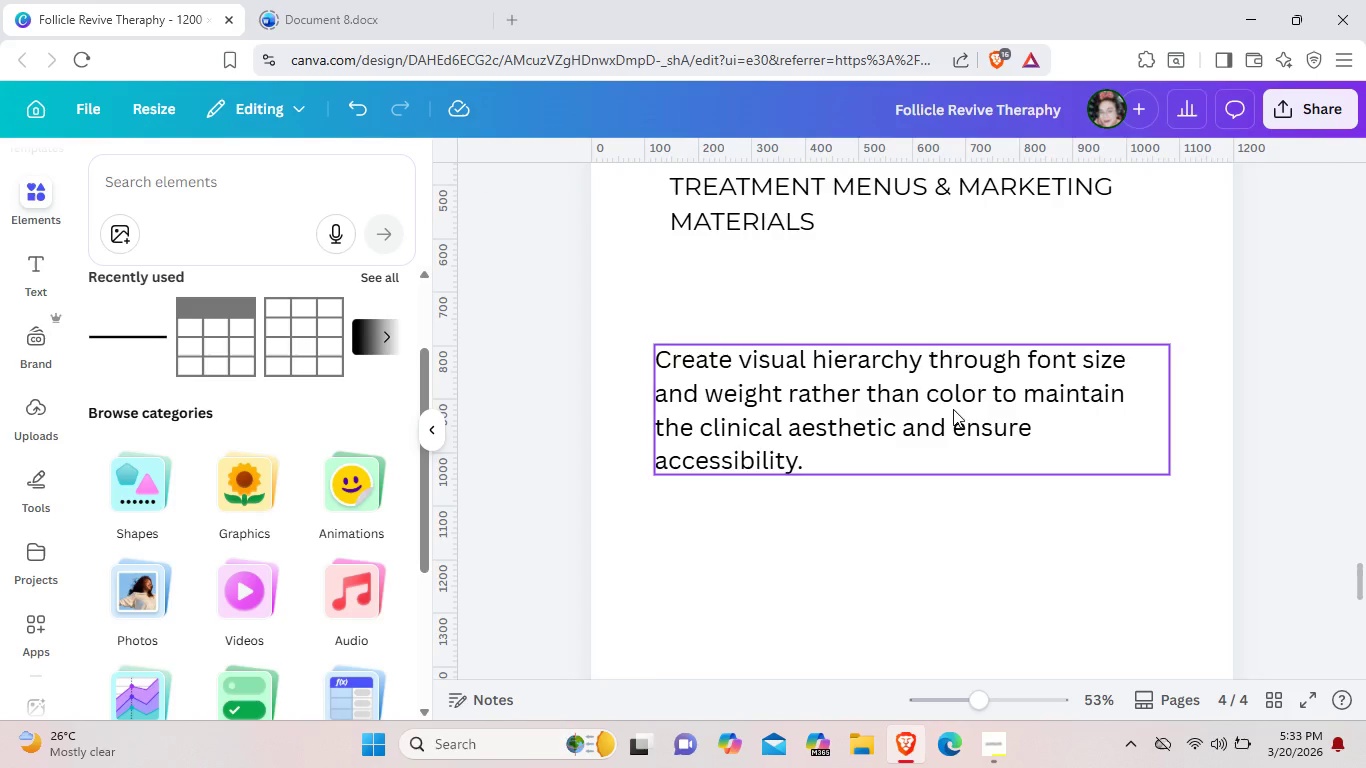 
left_click_drag(start_coordinate=[954, 410], to_coordinate=[951, 334])
 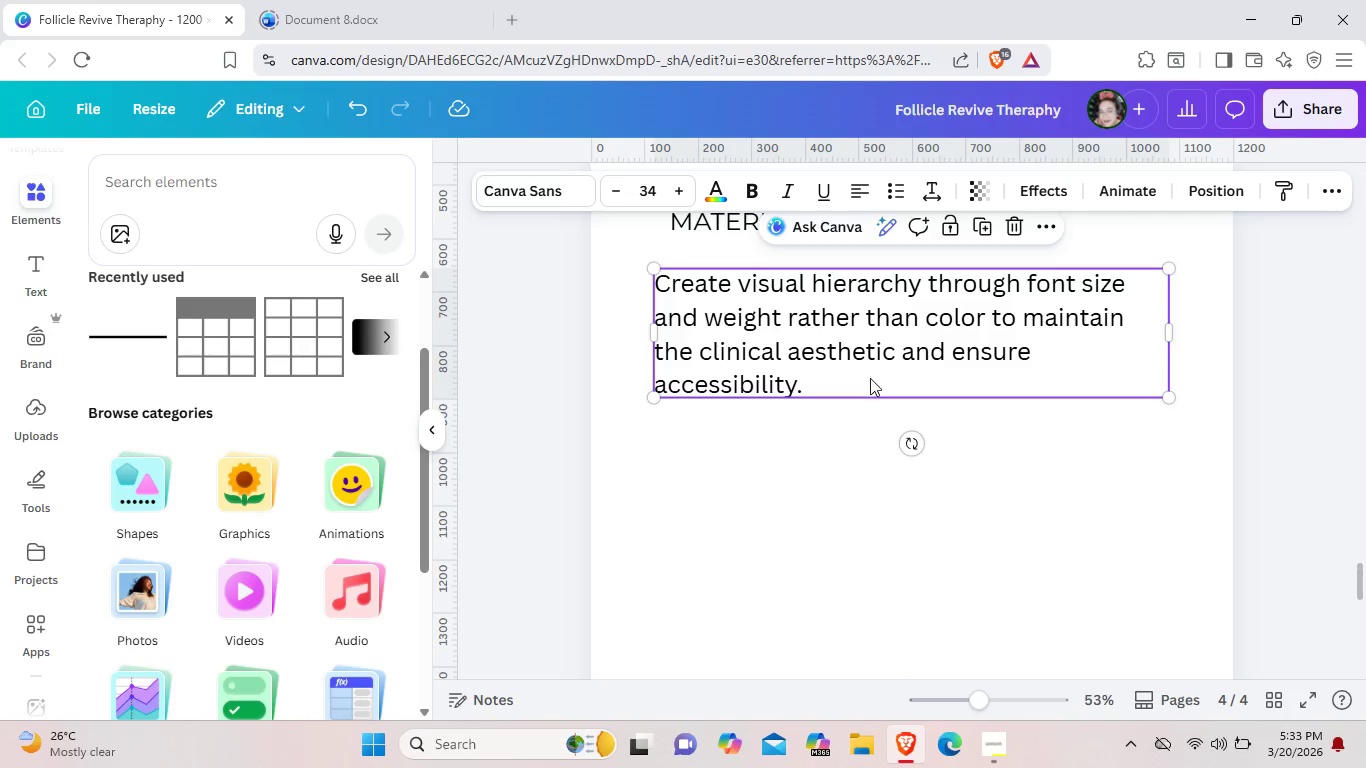 
double_click([870, 378])
 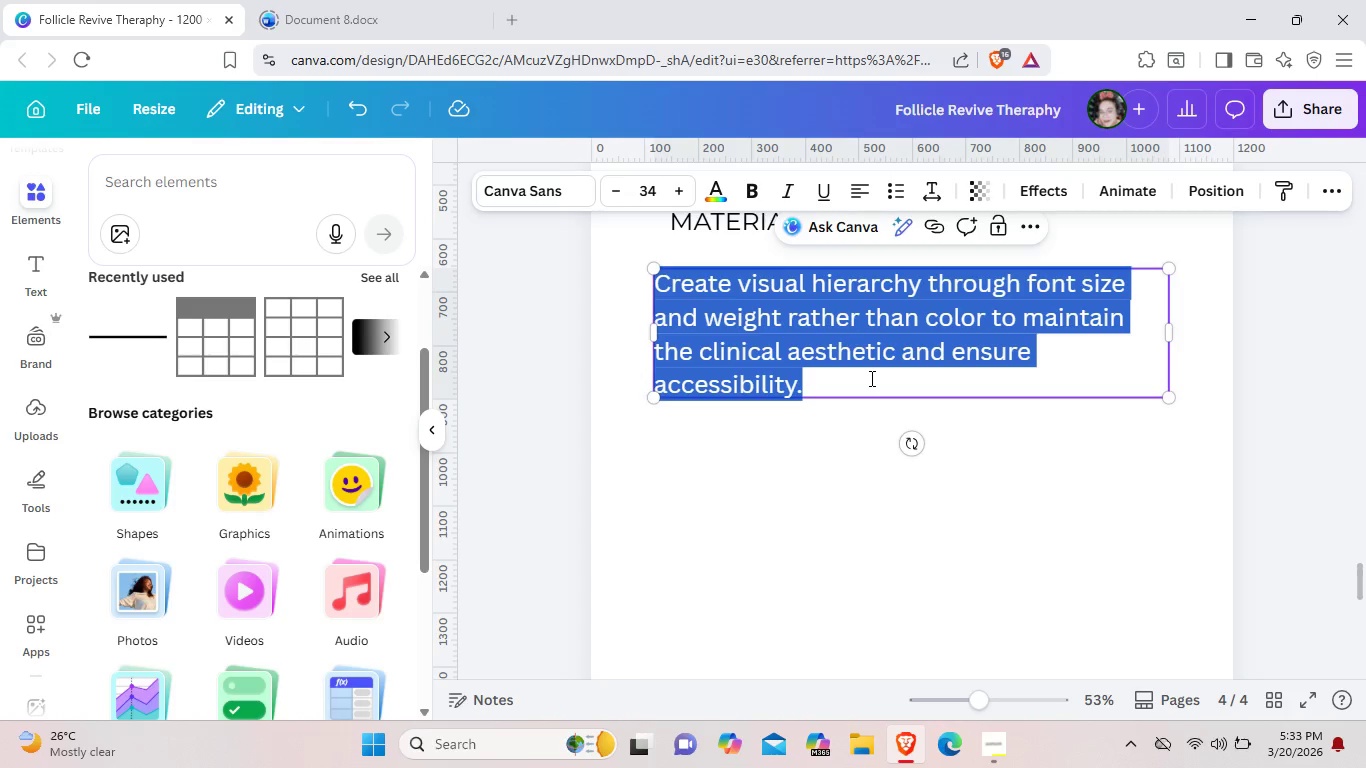 
key(Backspace)
type(App)
key(Backspace)
key(Backspace)
key(Backspace)
type(aPPLY)
 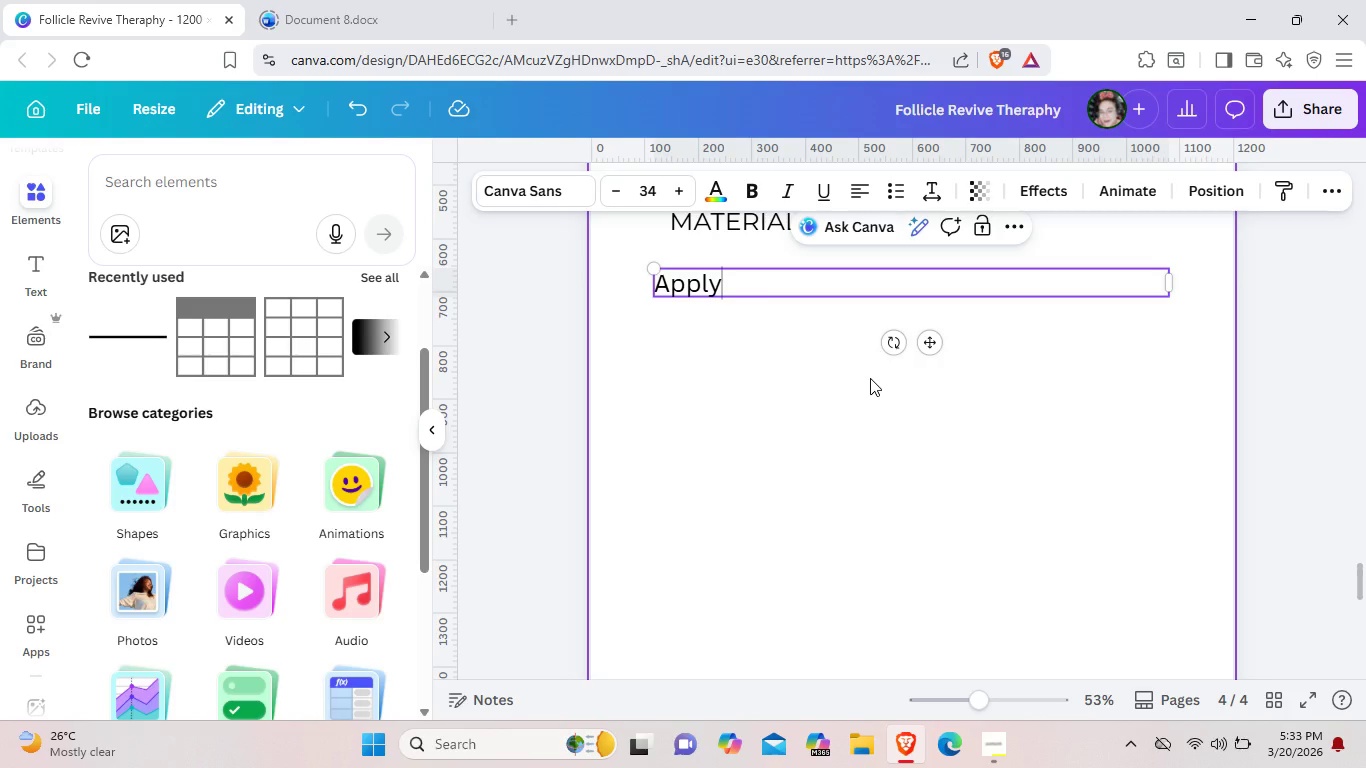 
wait(5.92)
 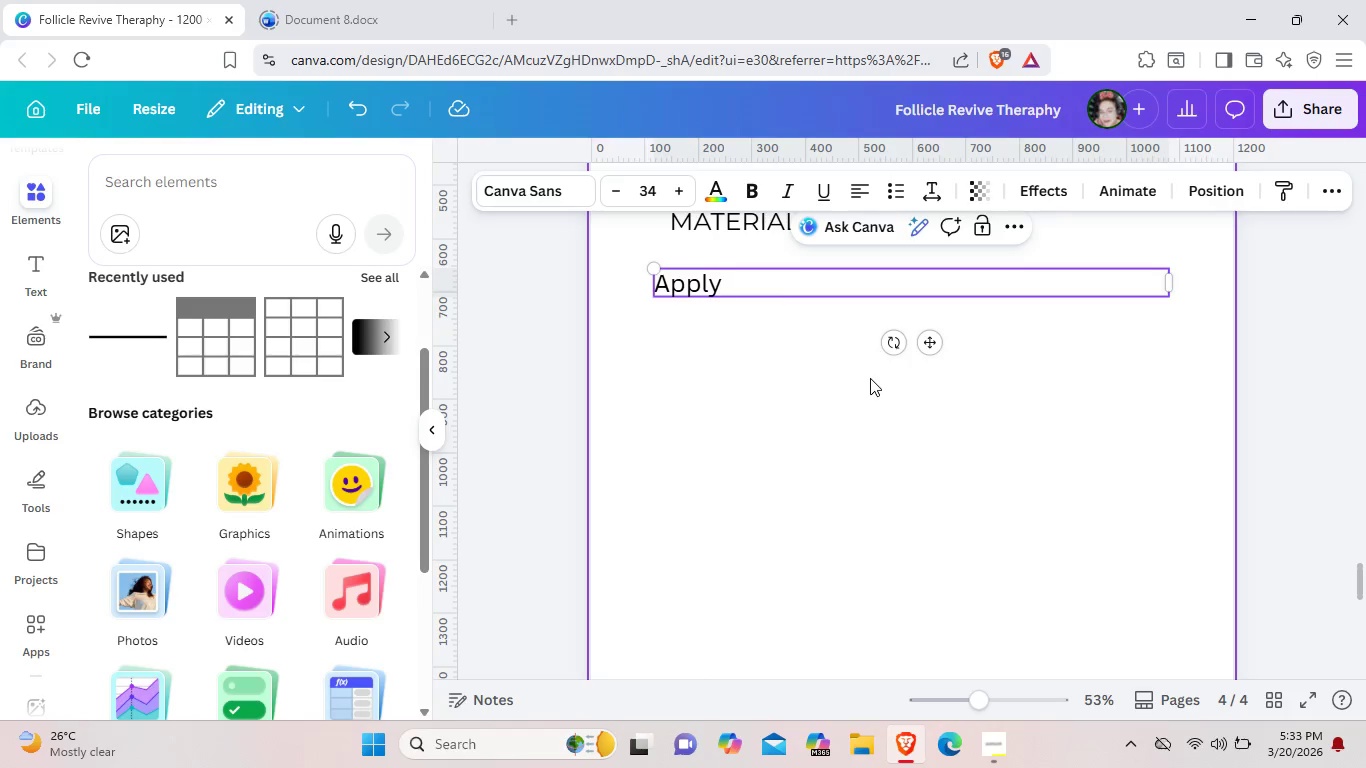 
type( Playg)
key(Backspace)
type(fair Display Bold for treatment names (18pt-24pt))
 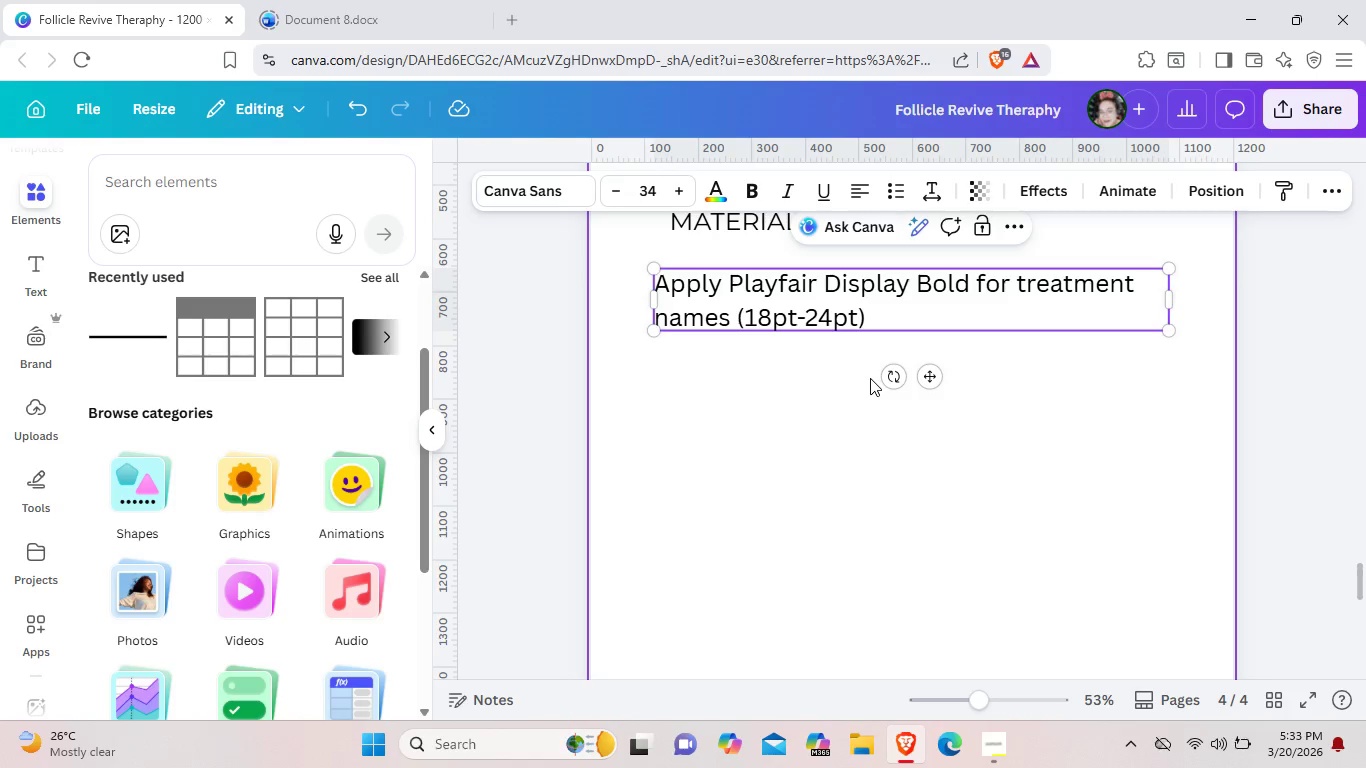 
wait(5.17)
 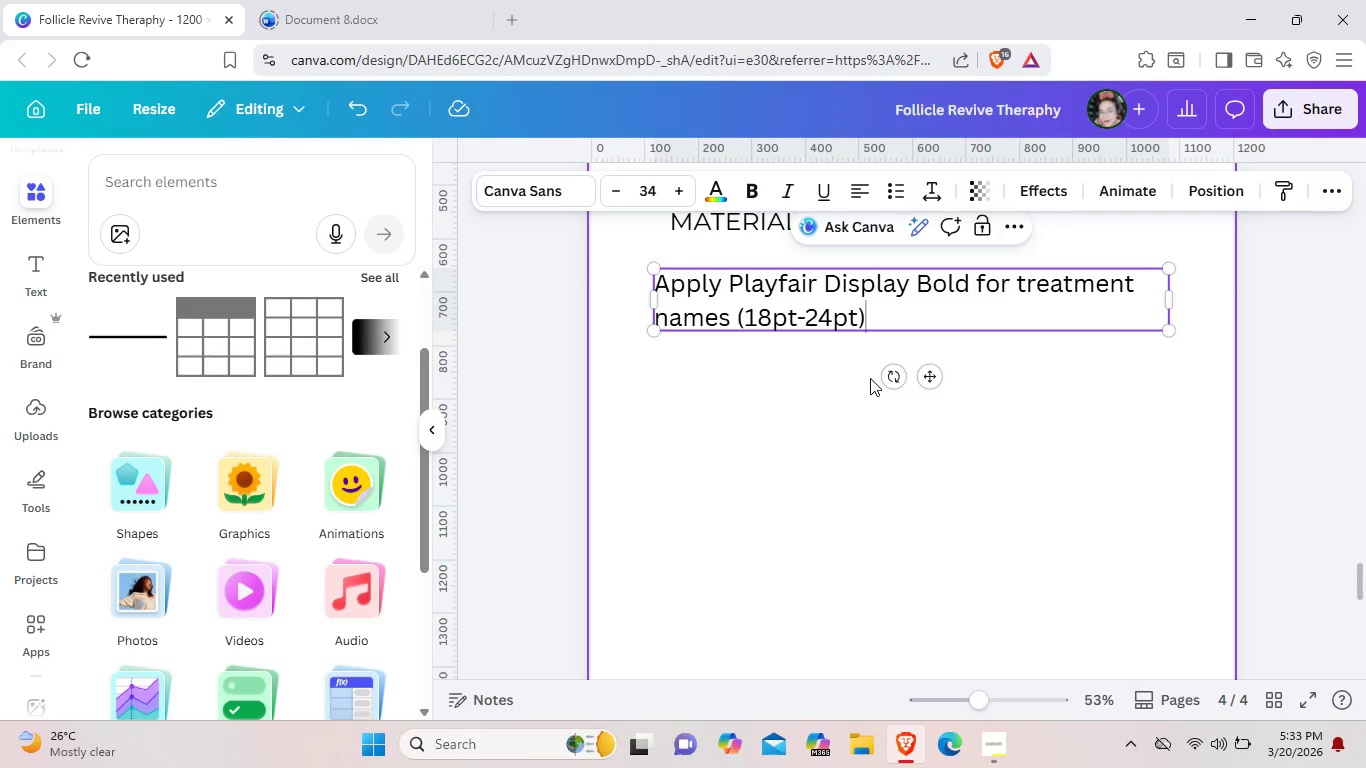 
key(Period)
 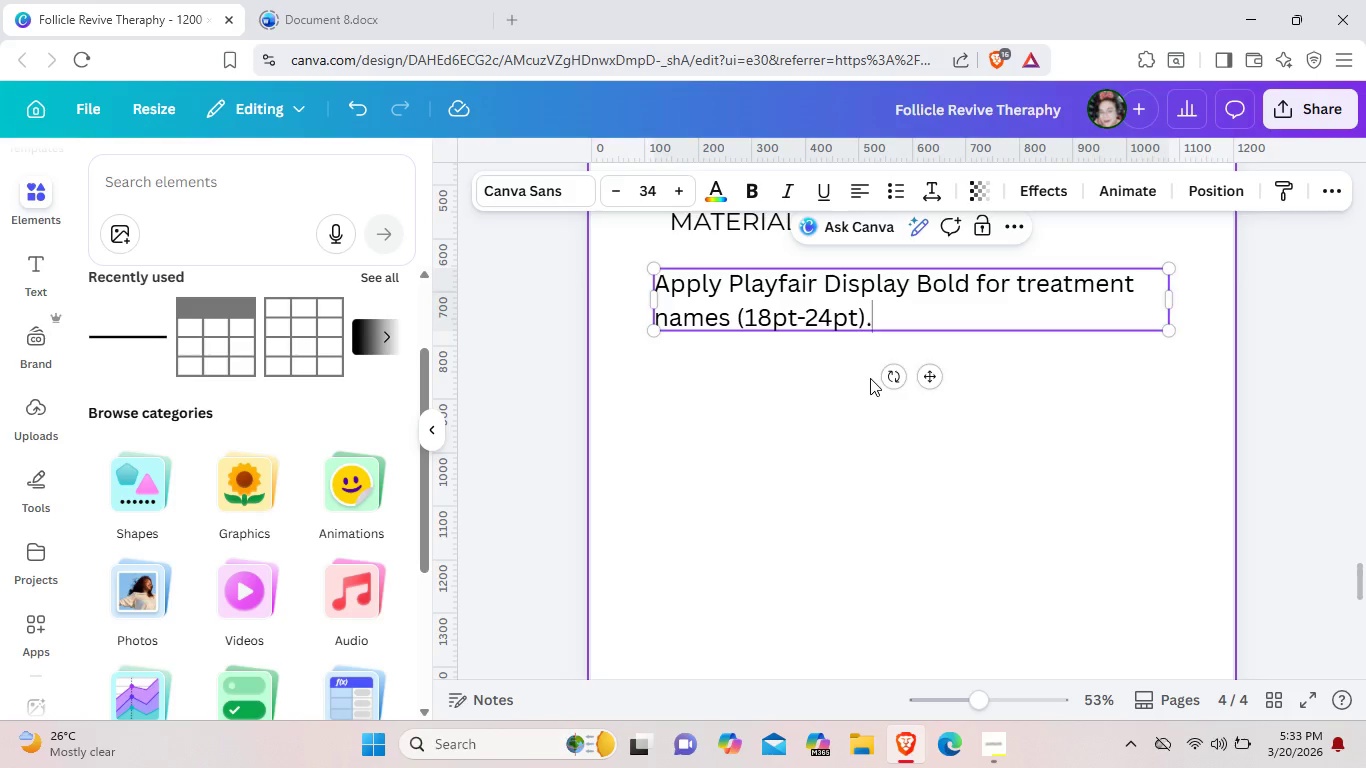 
key(Enter)
 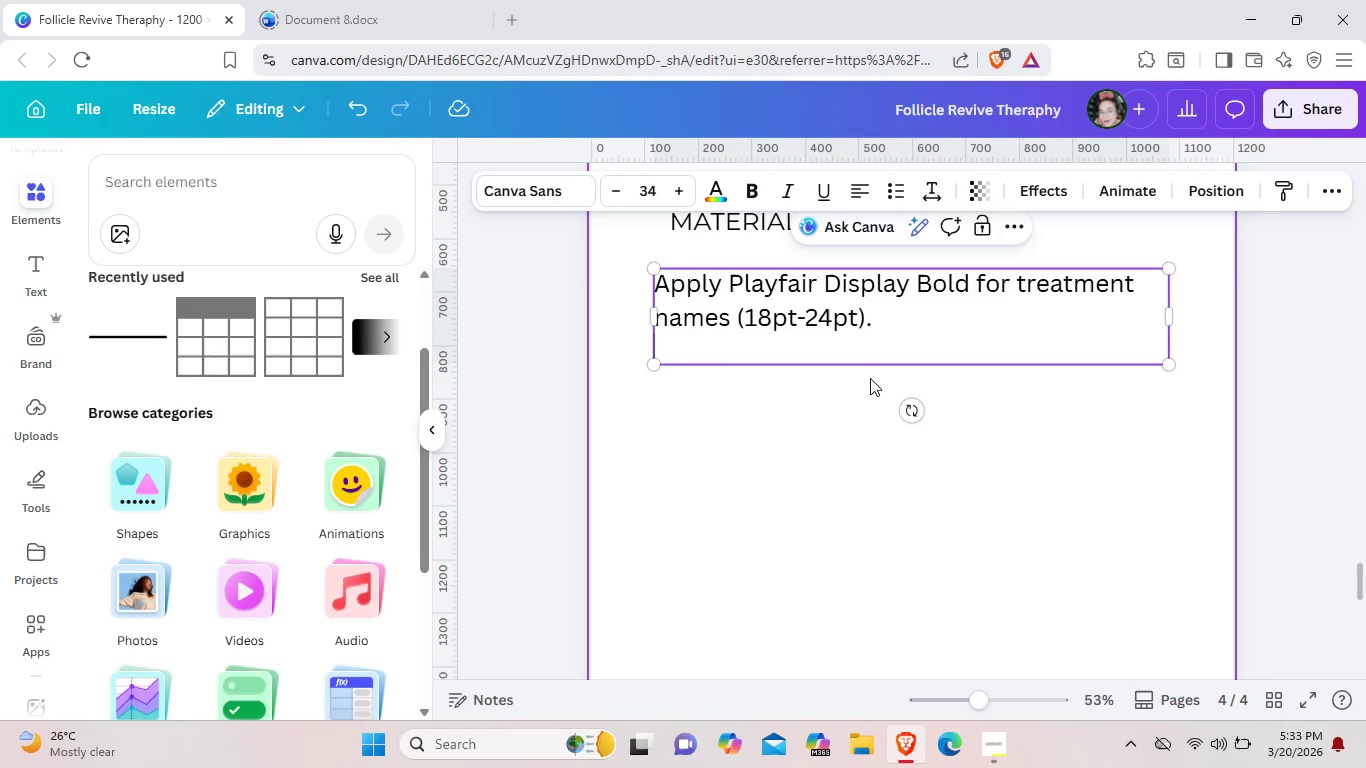 
type(Mote)
key(Backspace)
key(Backspace)
type(nte)
 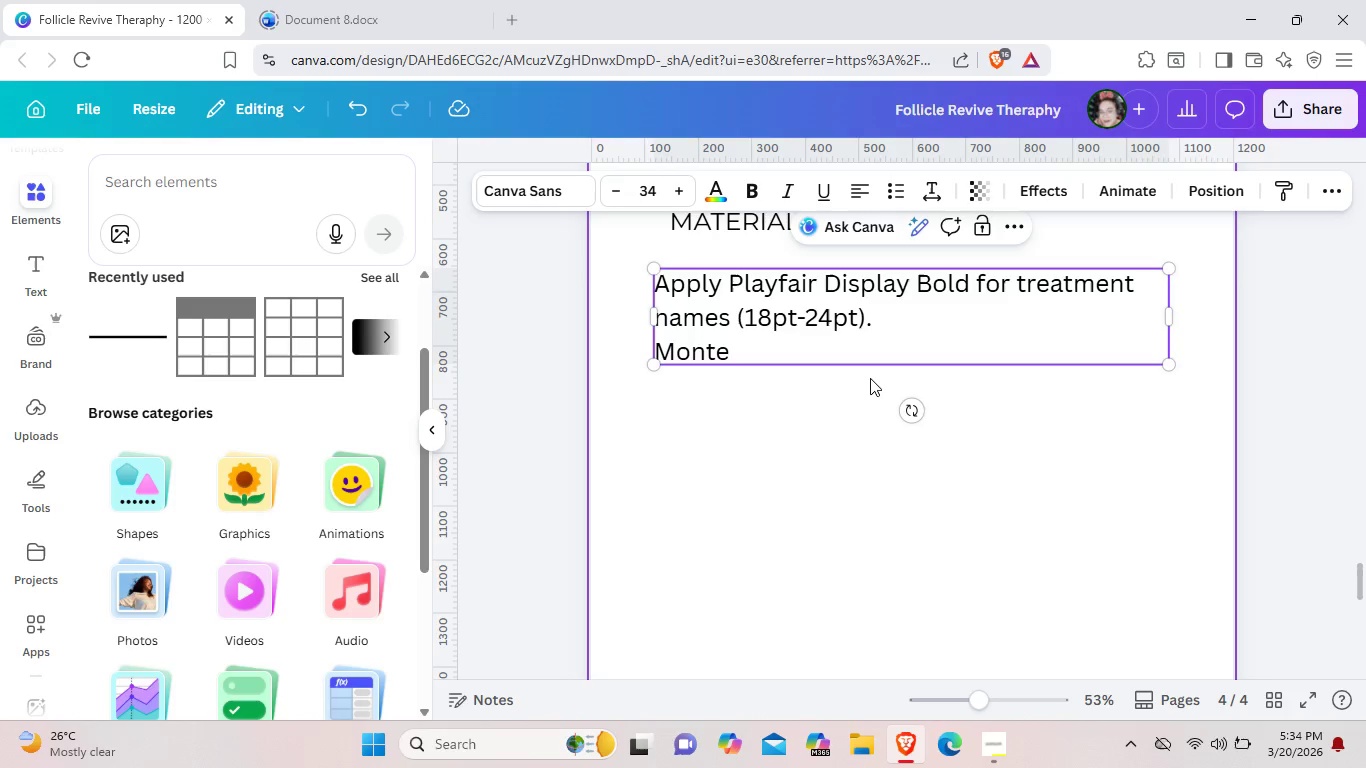 
key(Backspace)
type(serrat se)
key(Backspace)
key(Backspace)
type(e)
key(Backspace)
type(semi-bold for category headers)
 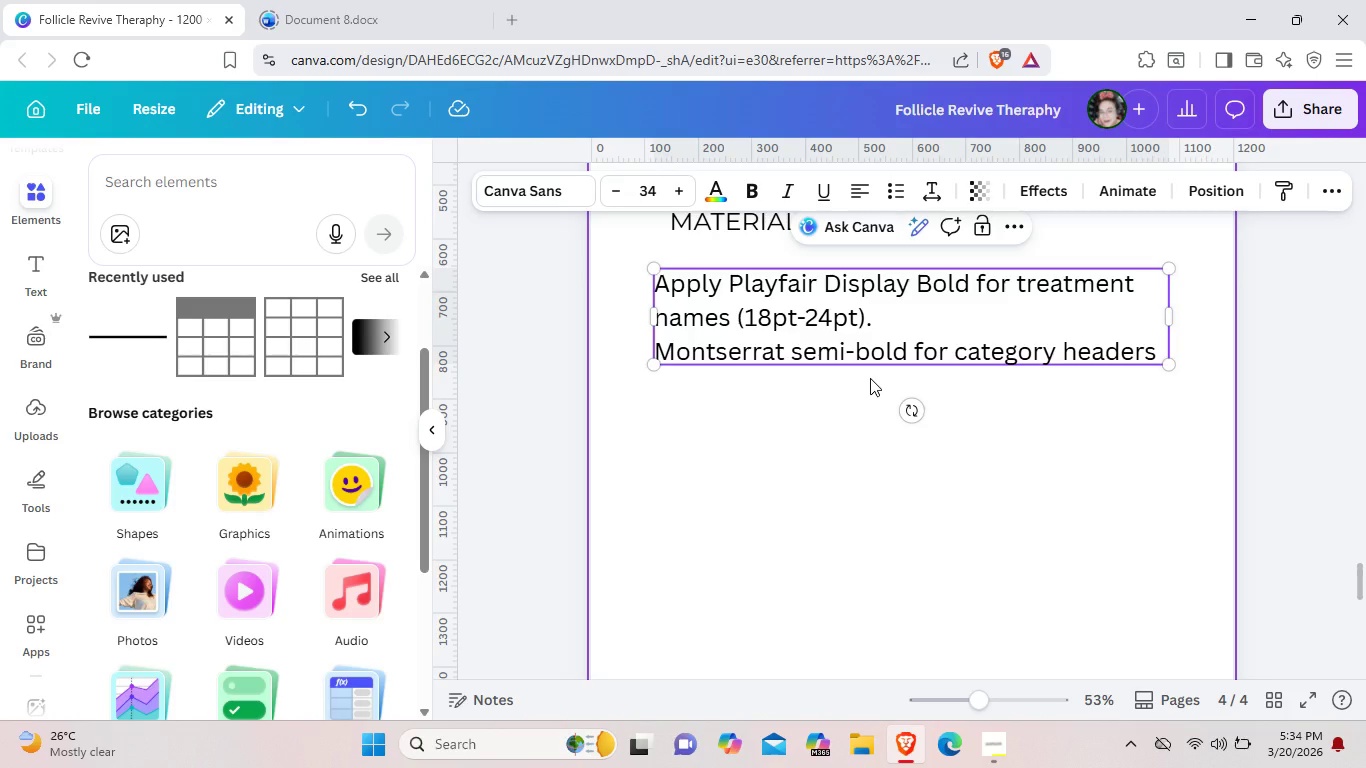 
type( (12pt-14pt).)
 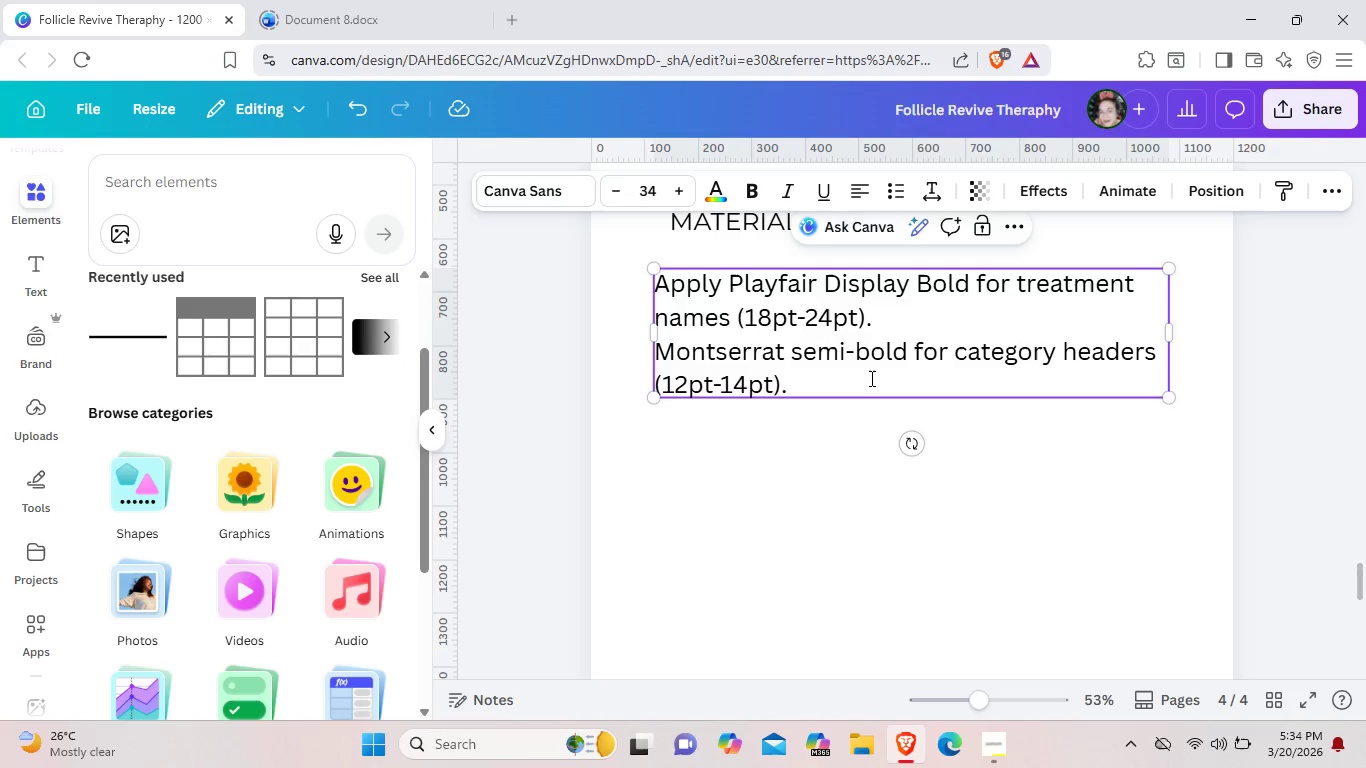 
key(Backspace)
type(, and Montserrat regular for descriptions 9)
key(Backspace)
type((10pt-12pt);)
key(Backspace)
type(.)
 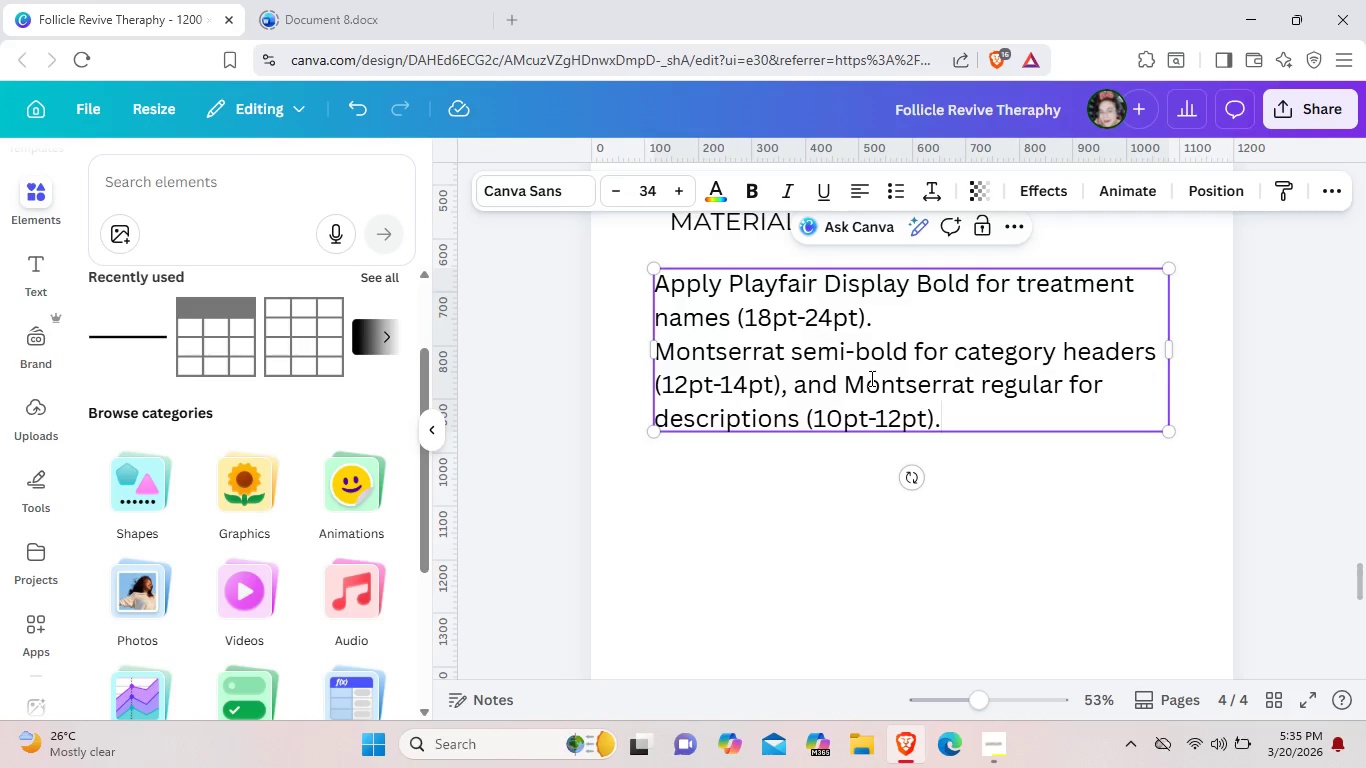 
key(Enter)
 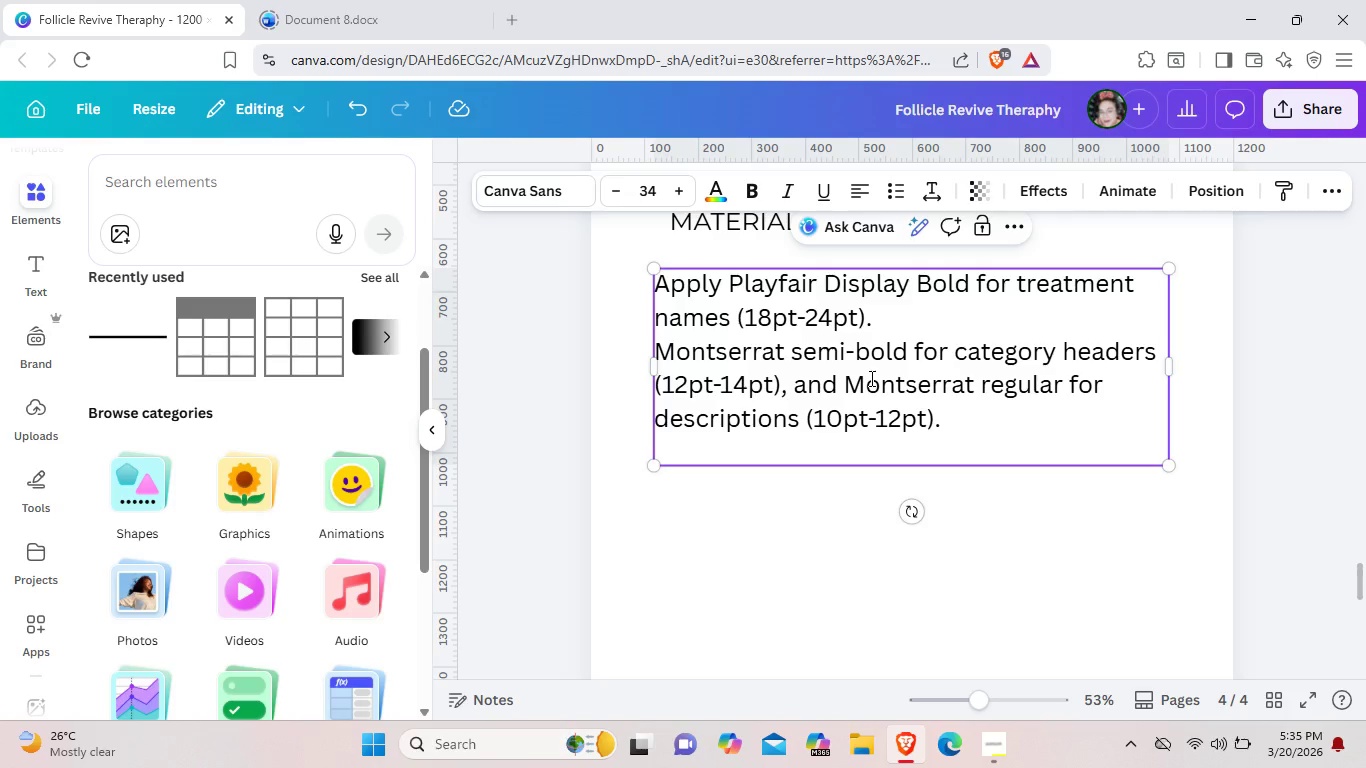 
type(Maintain a line height of 1.5 for d)
key(Backspace)
type(body descir)
key(Backspace)
key(Backspace)
type(riptions.)
 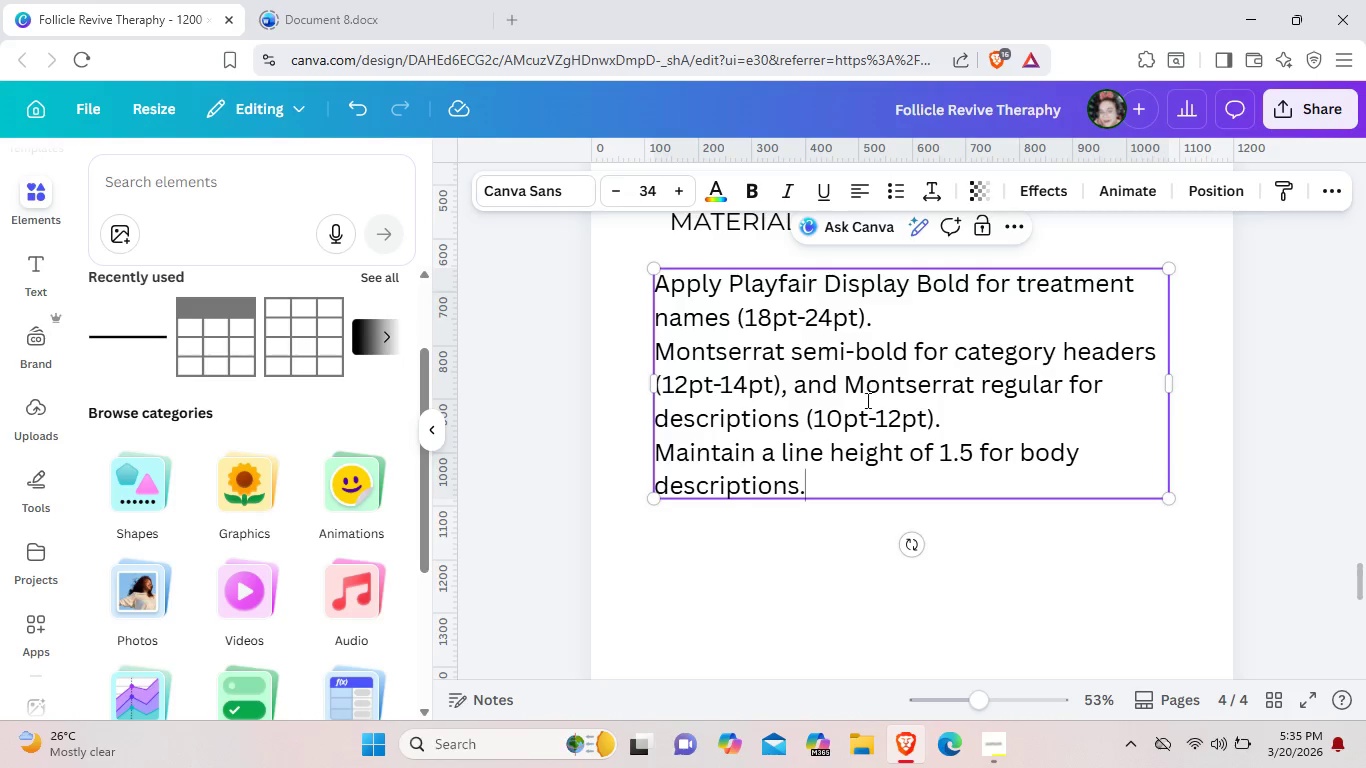 
left_click([864, 442])
 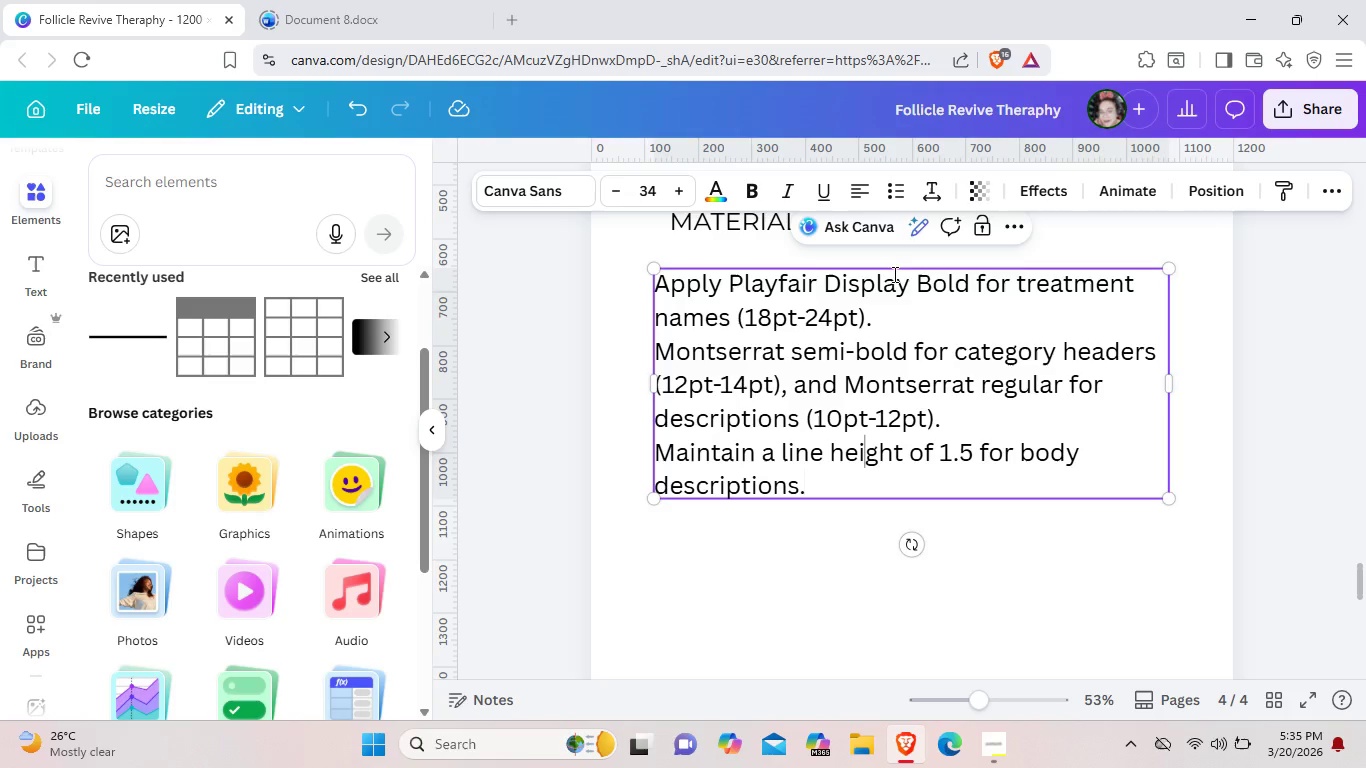 
left_click([908, 334])
 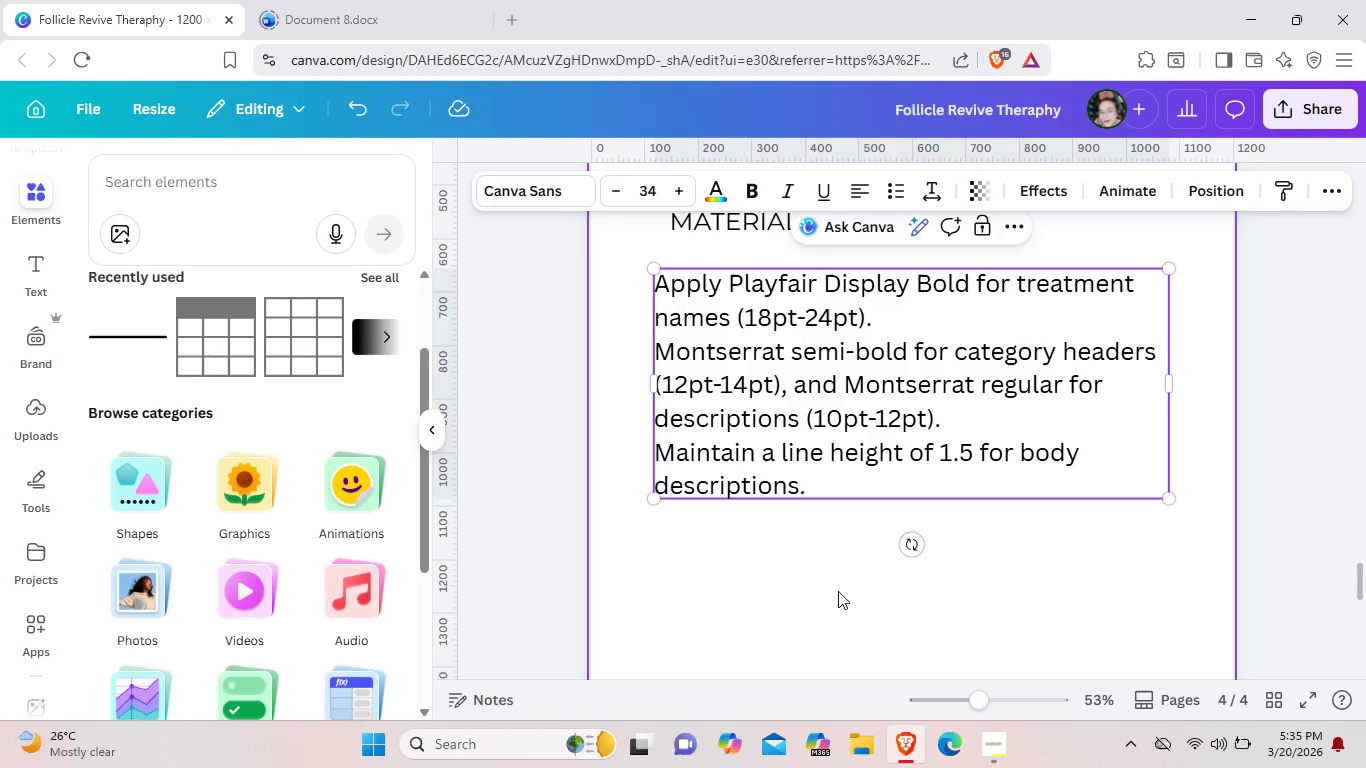 
left_click([837, 589])
 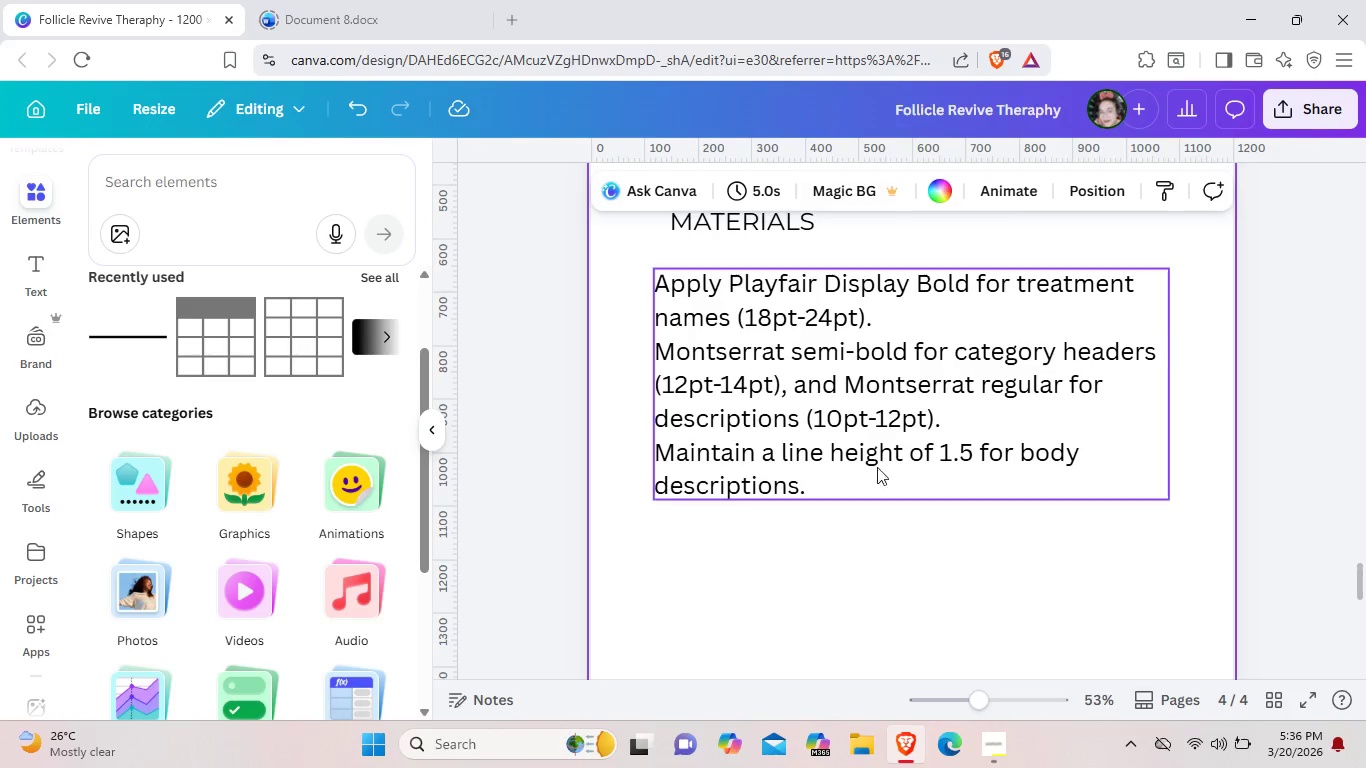 
left_click([886, 433])
 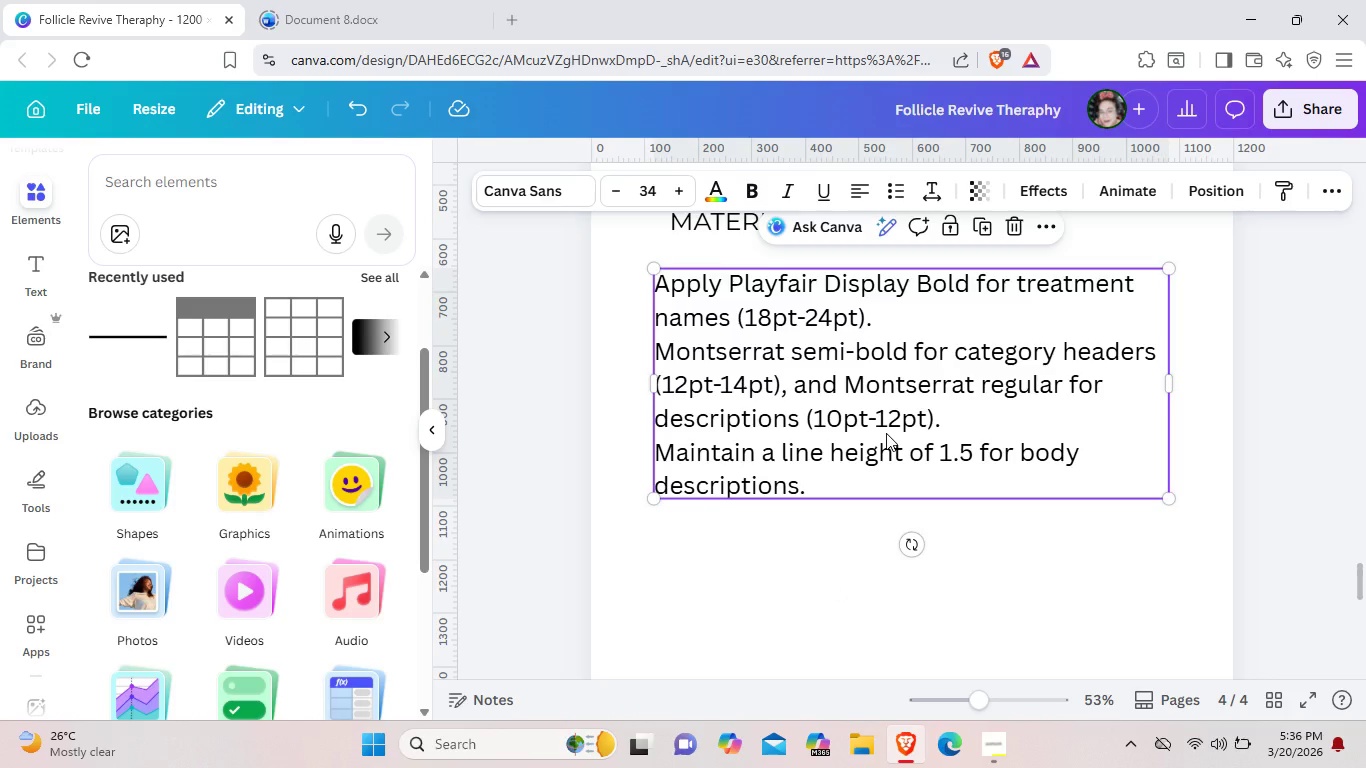 
mouse_move([856, 479])
 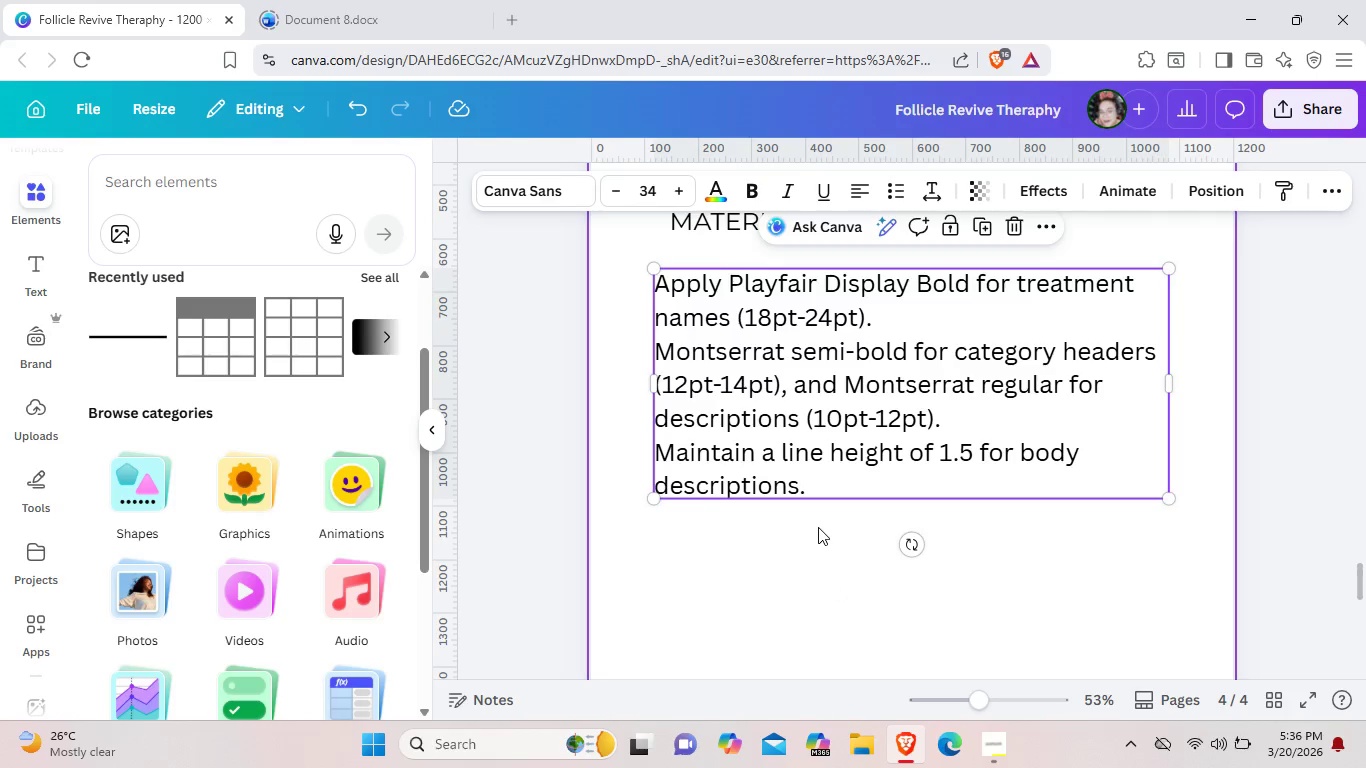 
left_click([818, 527])
 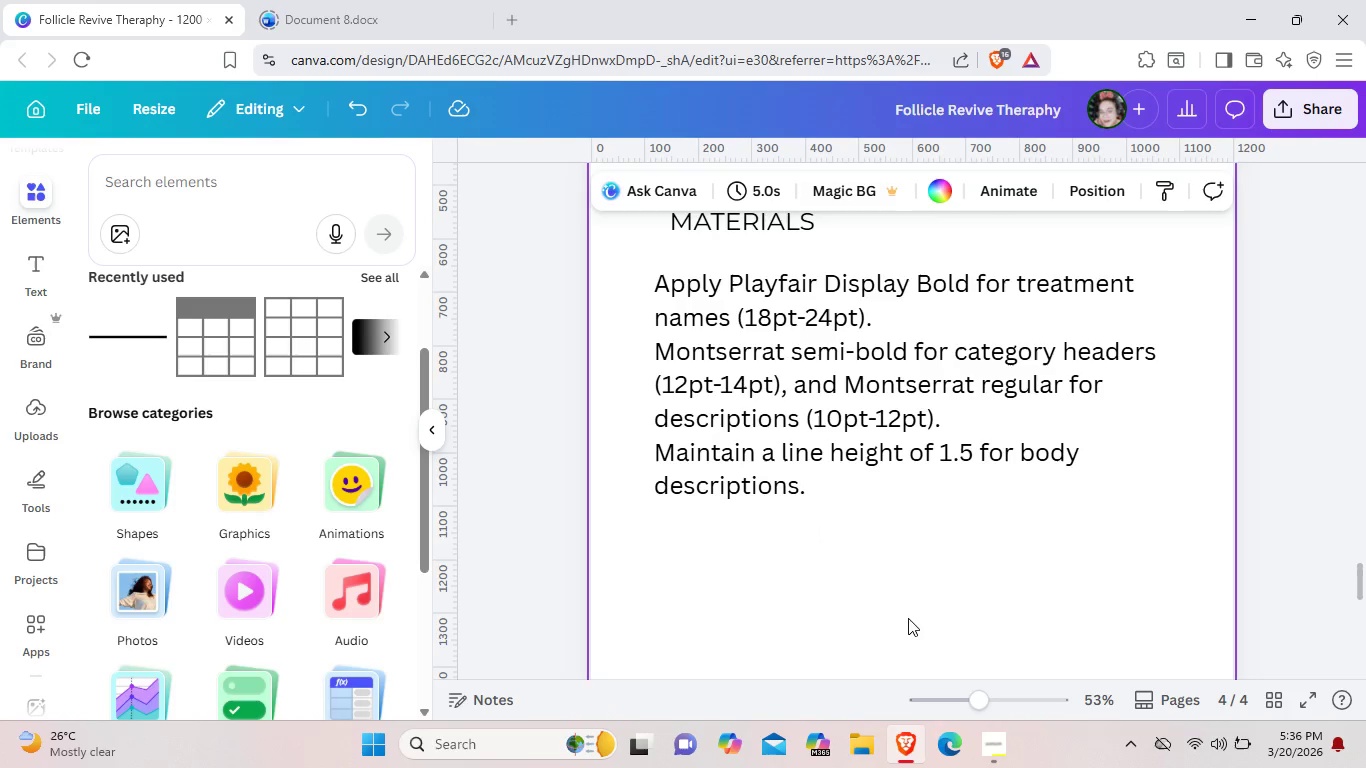 
wait(5.12)
 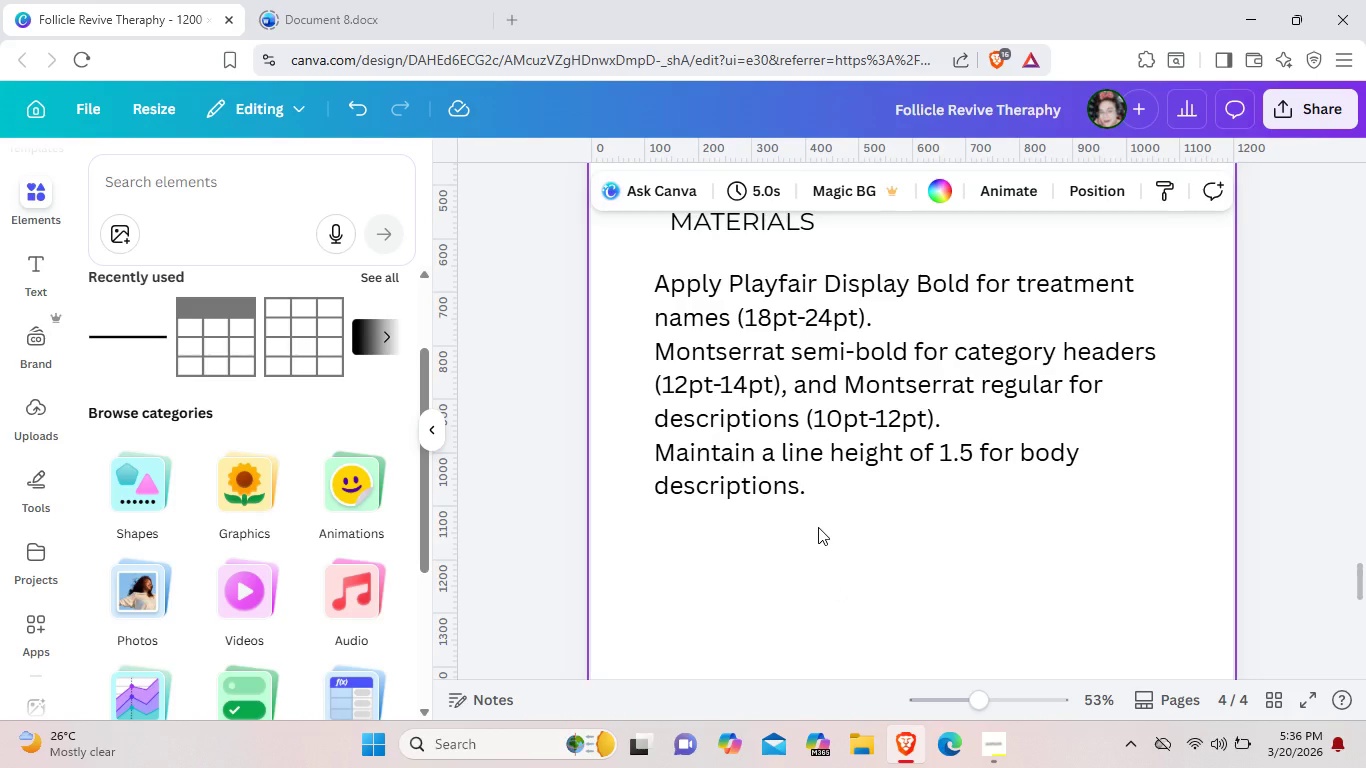 
left_click([989, 744])